 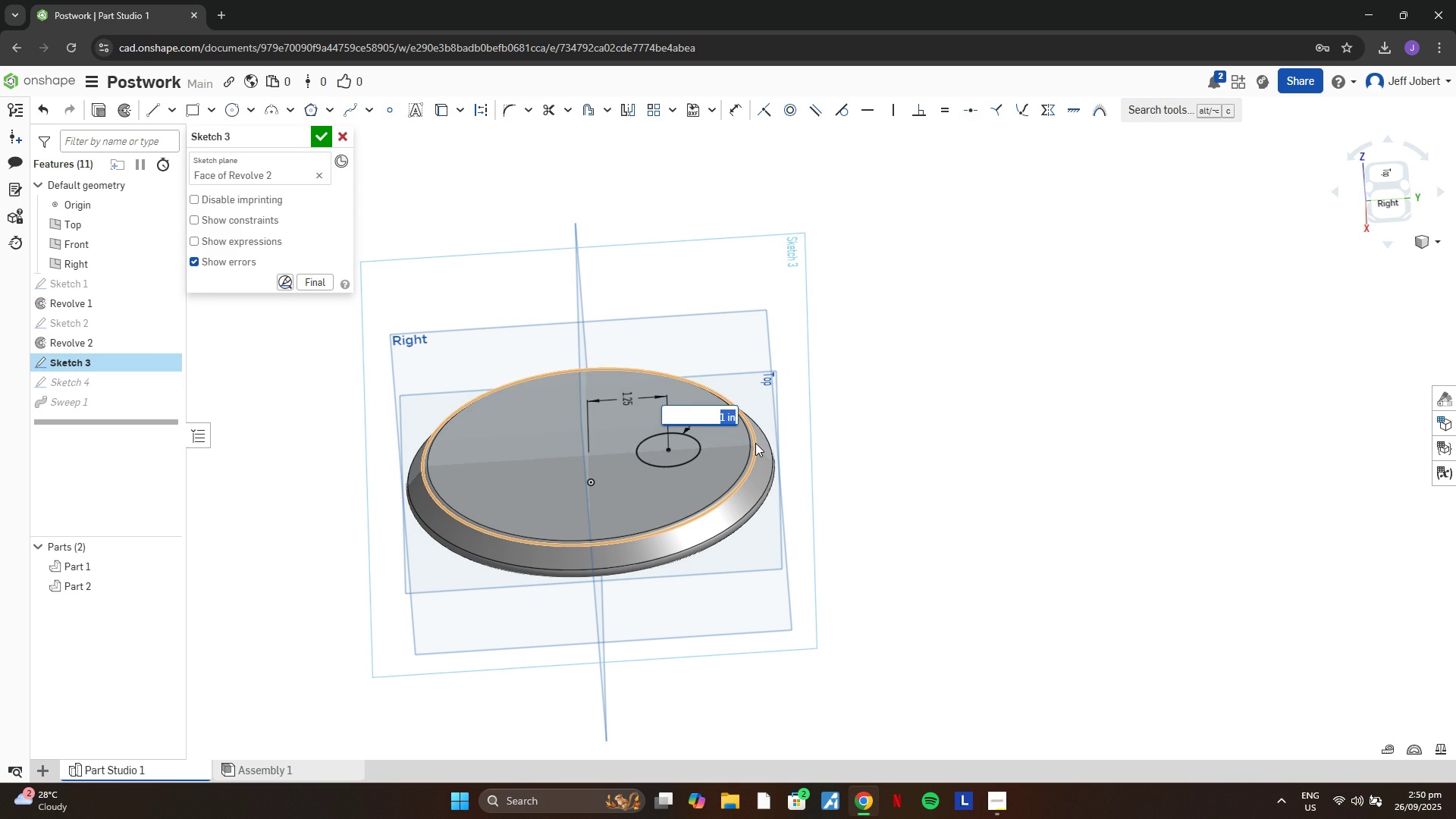 
type(0.75)
 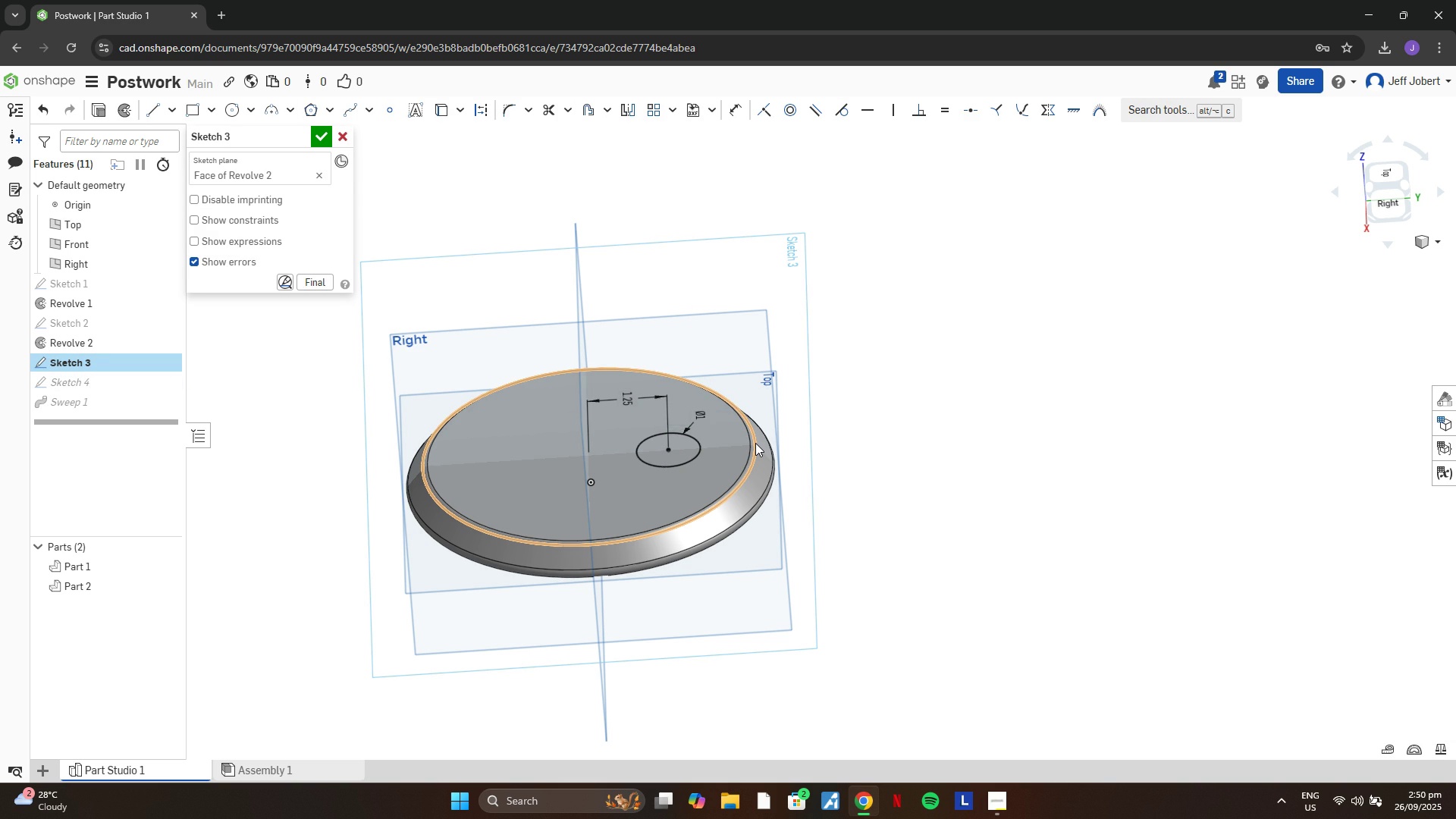 
key(Enter)
 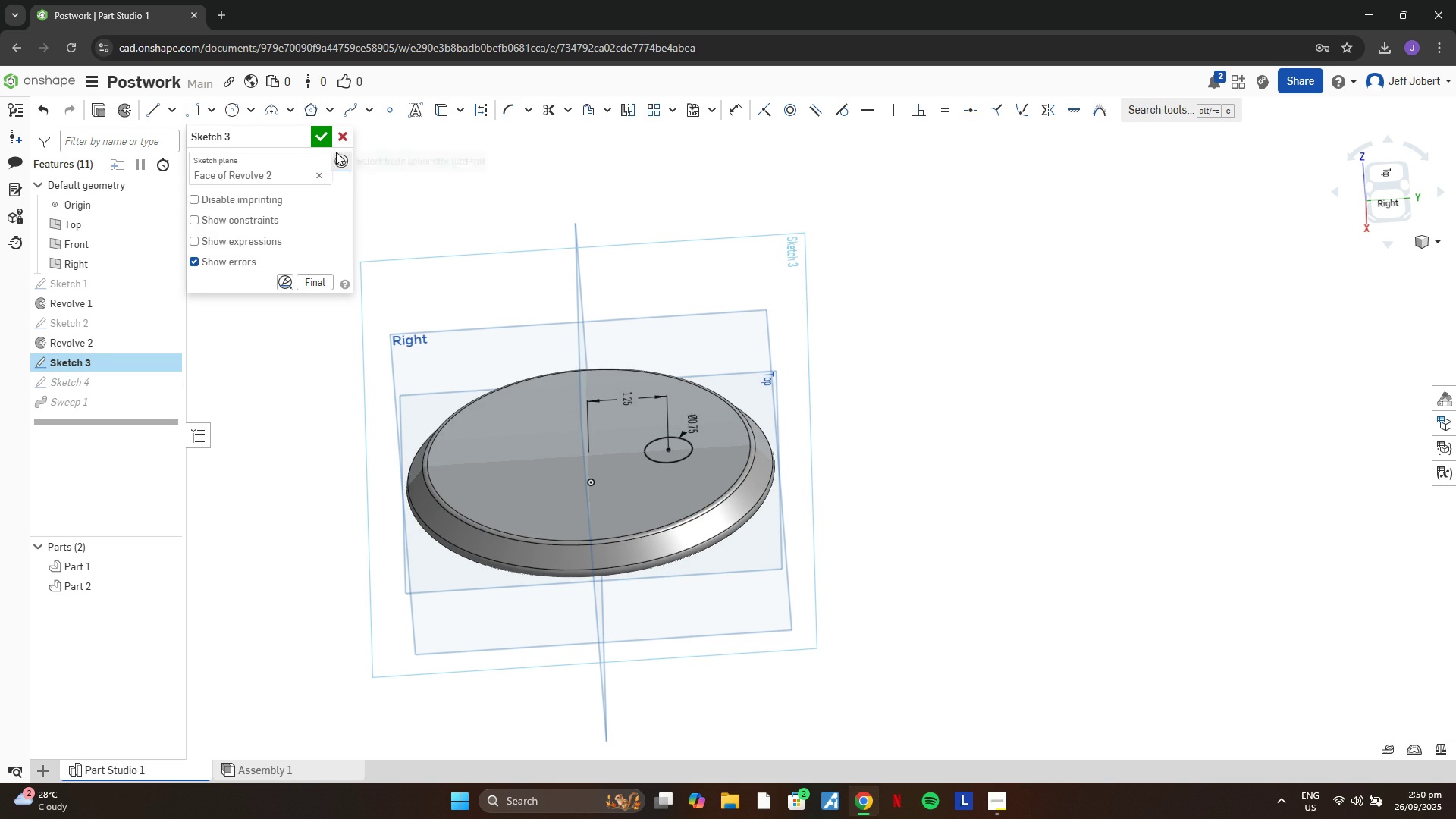 
left_click([318, 138])
 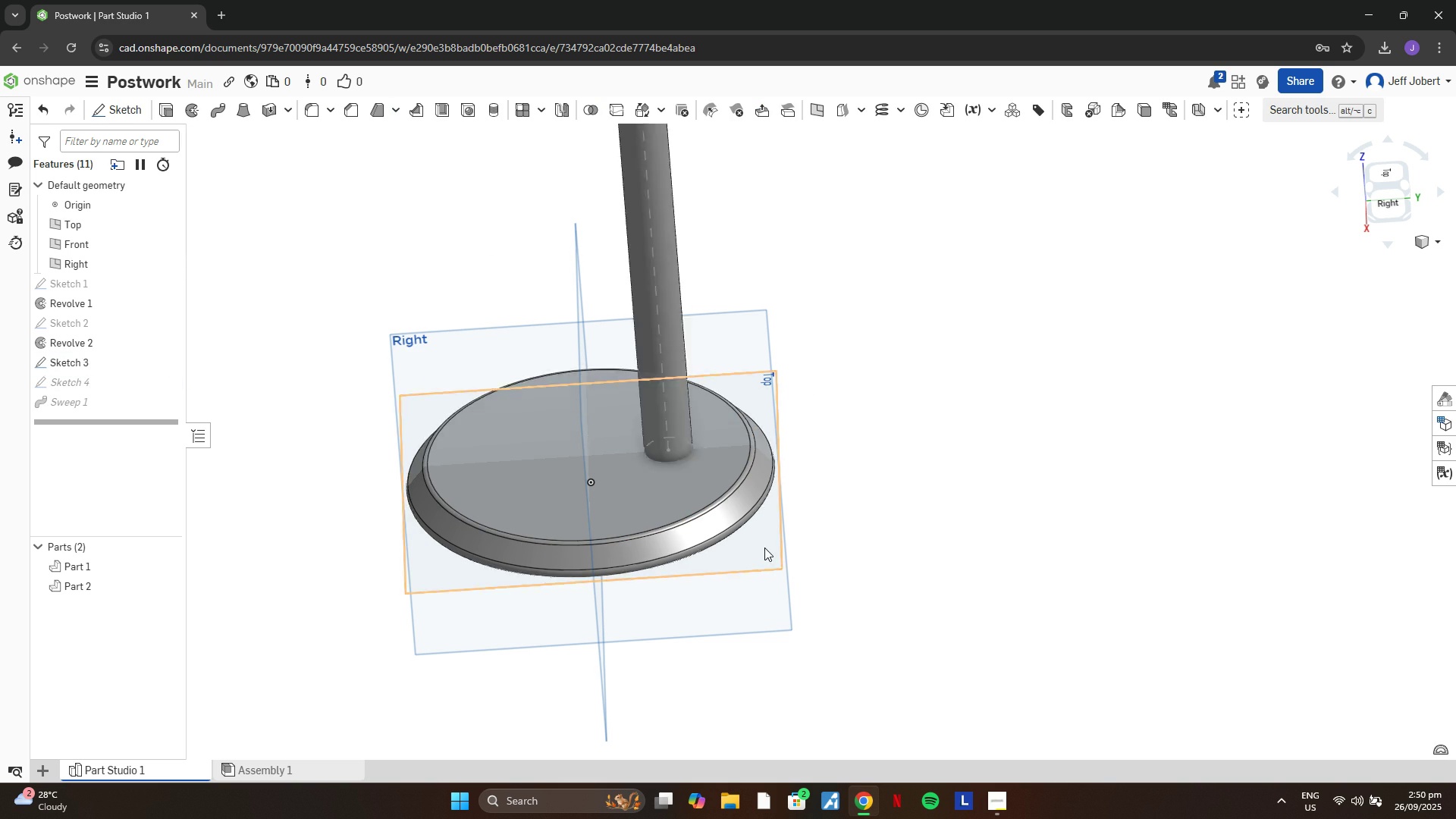 
scroll: coordinate [796, 548], scroll_direction: down, amount: 5.0
 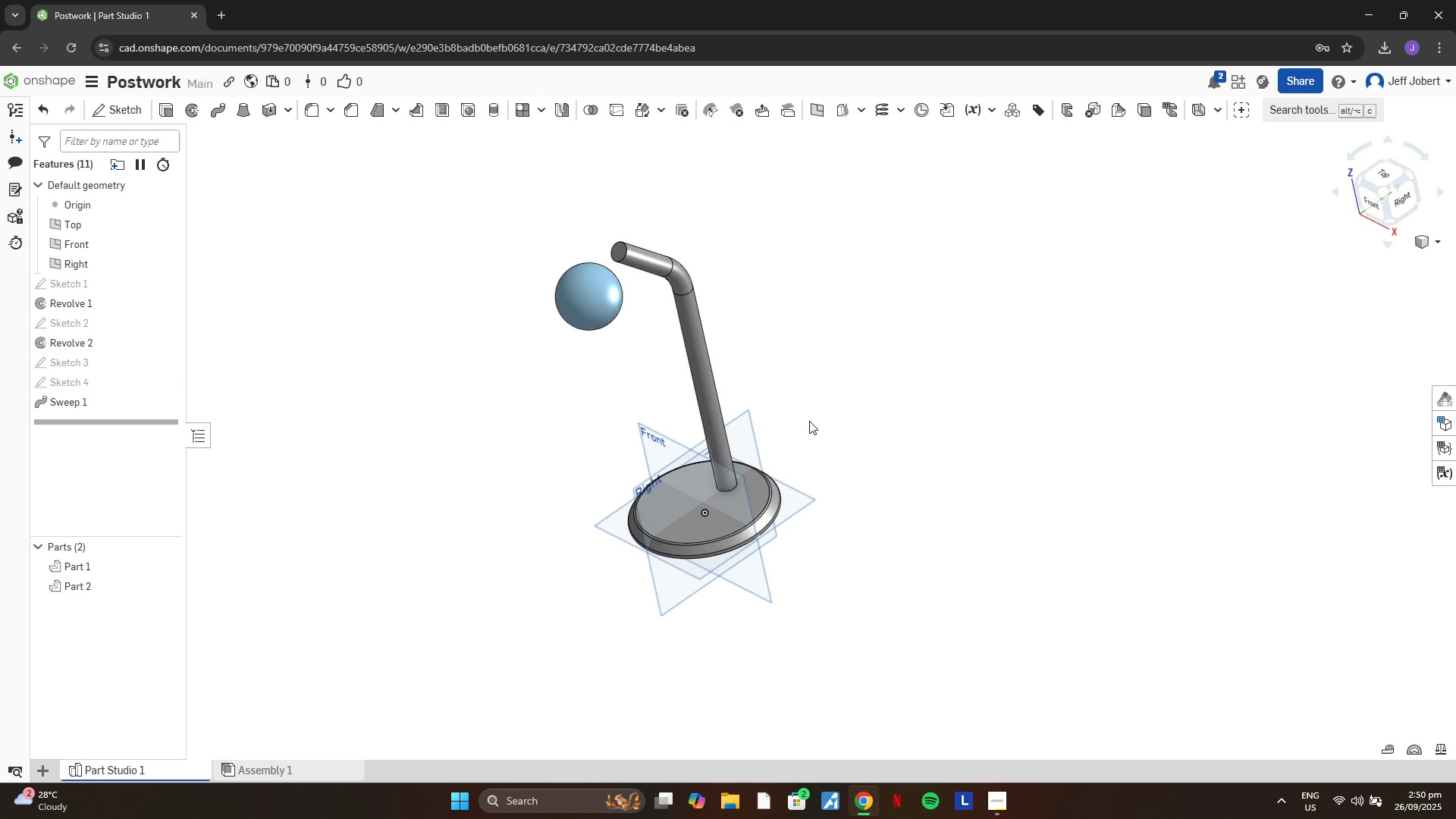 
scroll: coordinate [746, 483], scroll_direction: up, amount: 4.0
 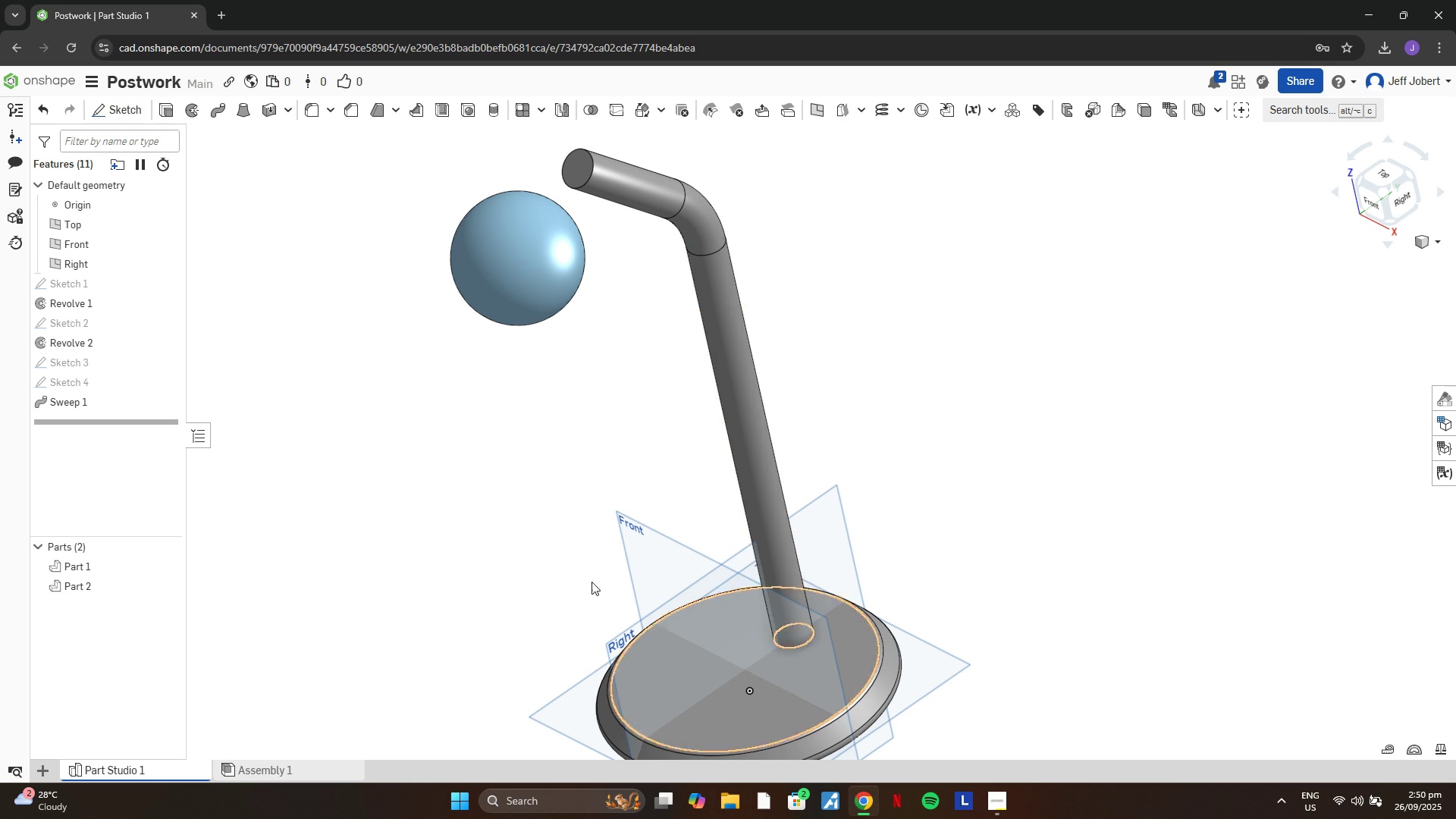 
double_click([111, 362])
 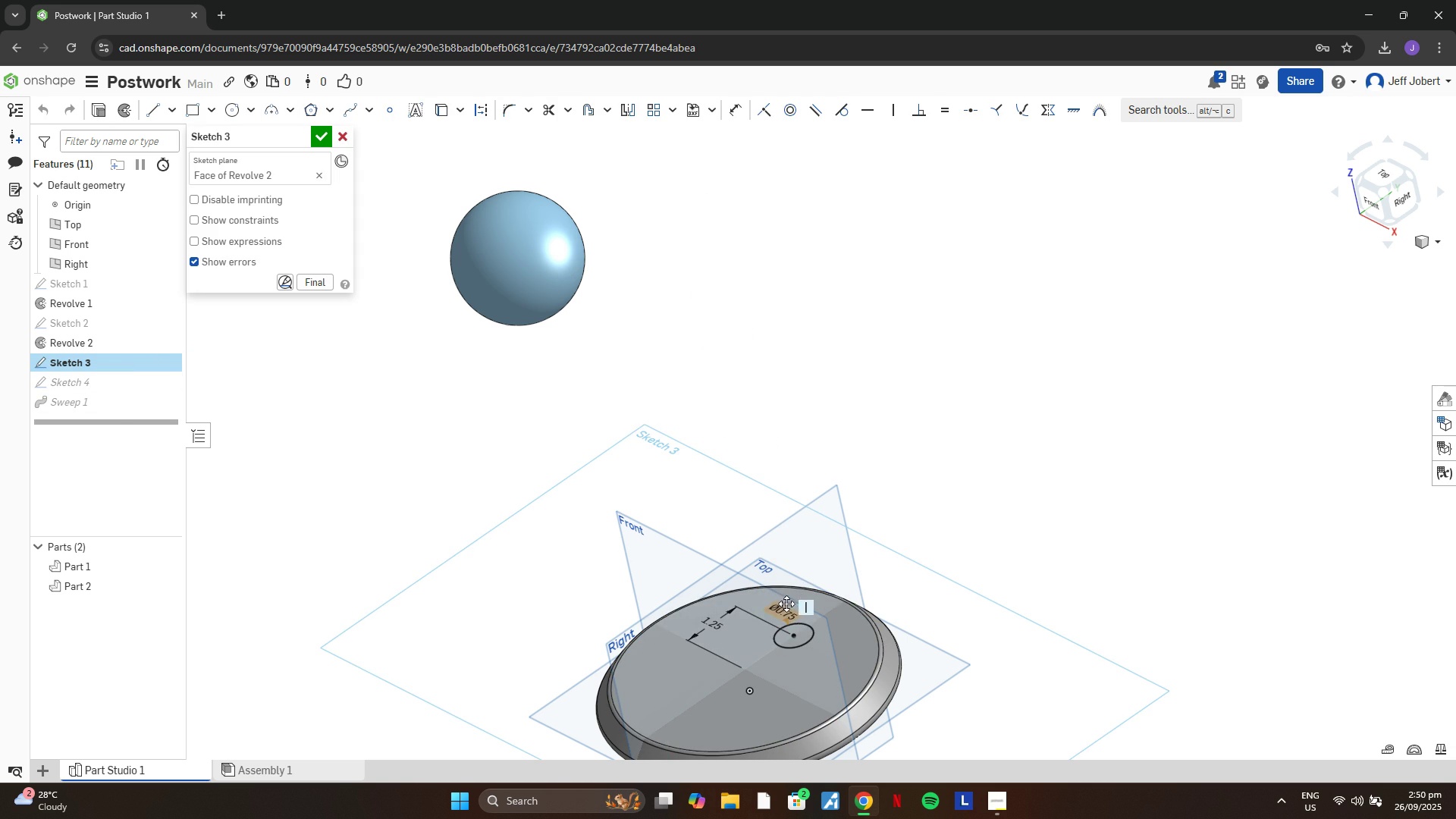 
double_click([784, 604])
 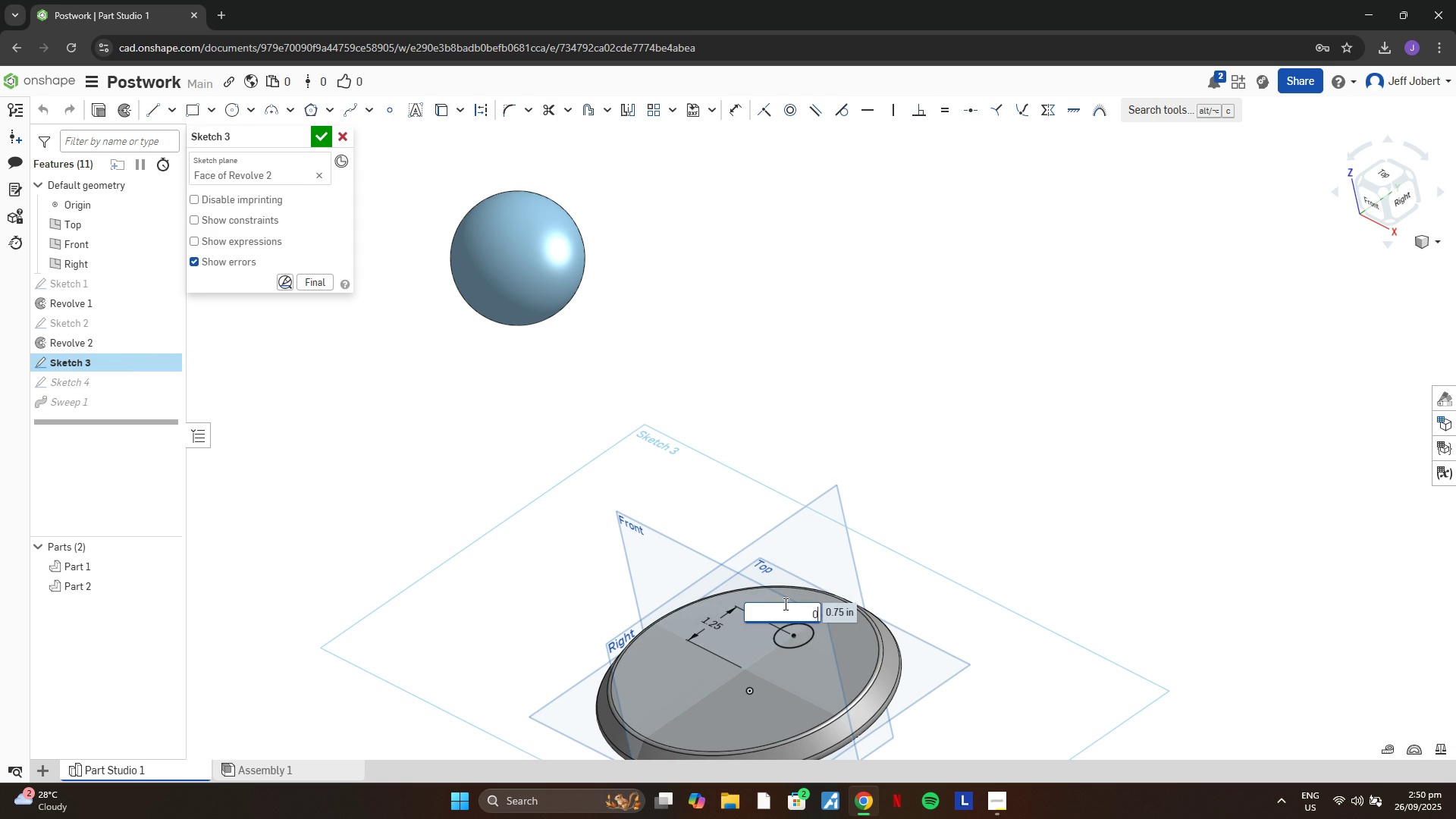 
key(0)
 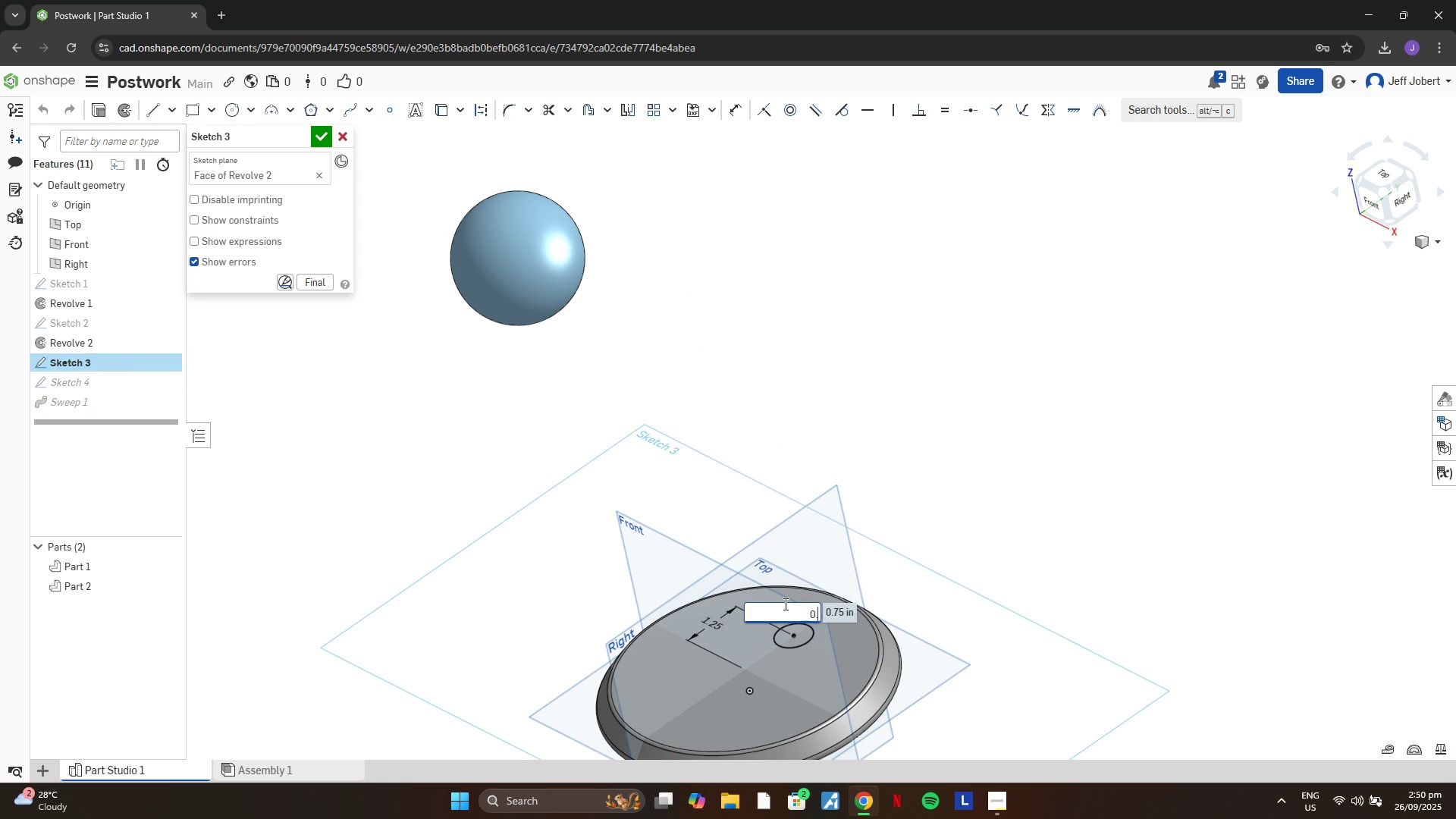 
key(Period)
 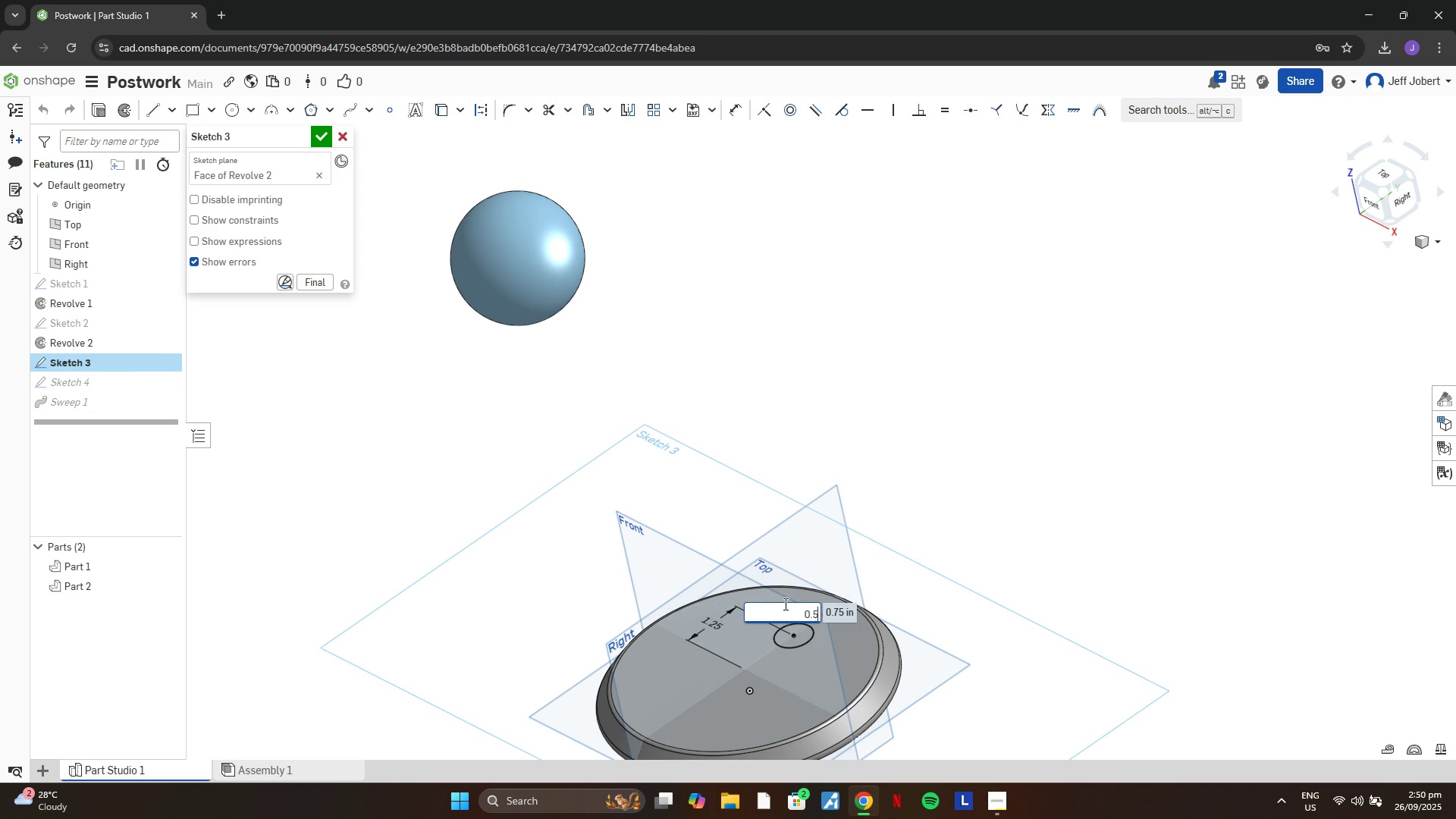 
key(5)
 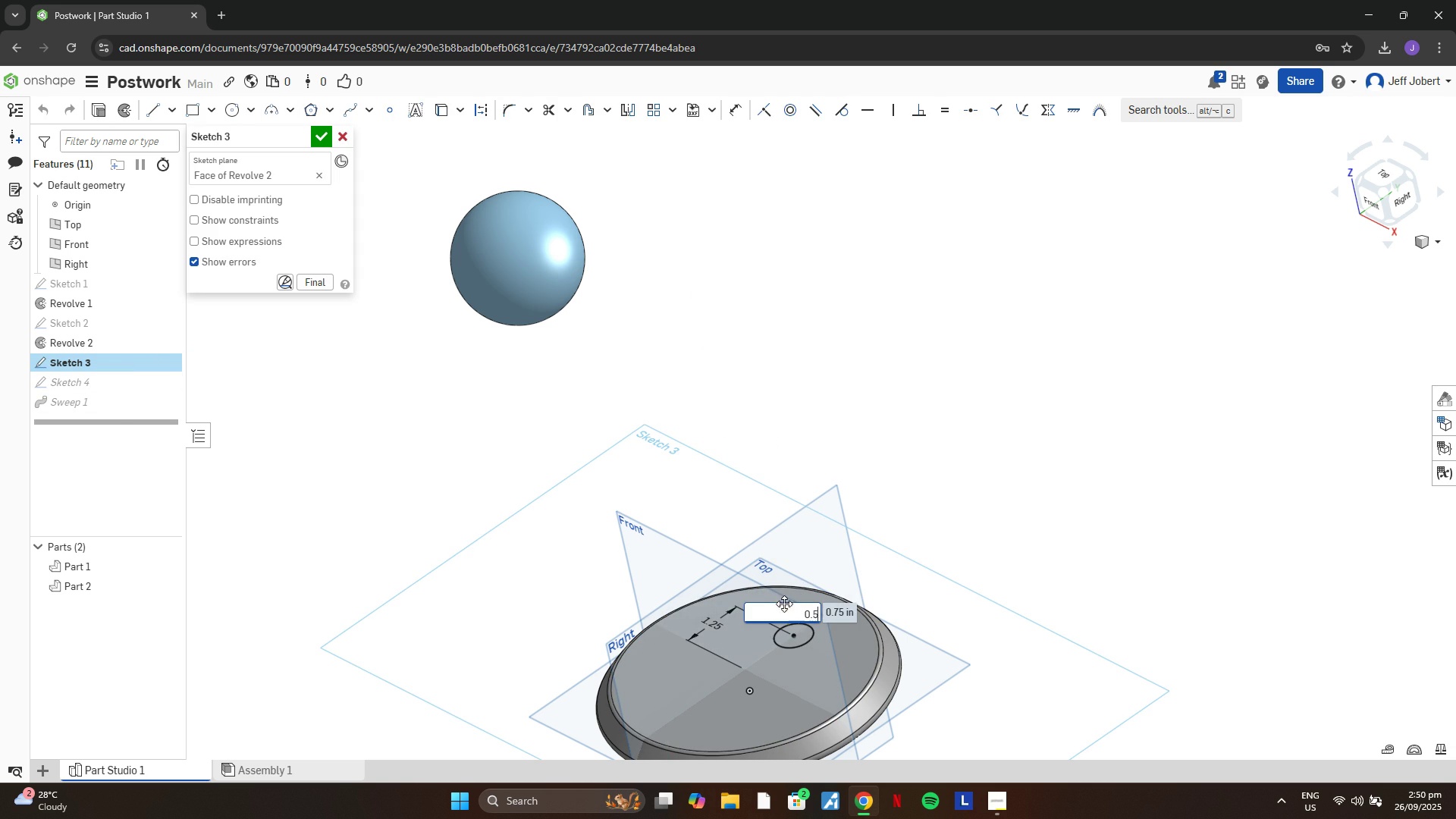 
key(Enter)
 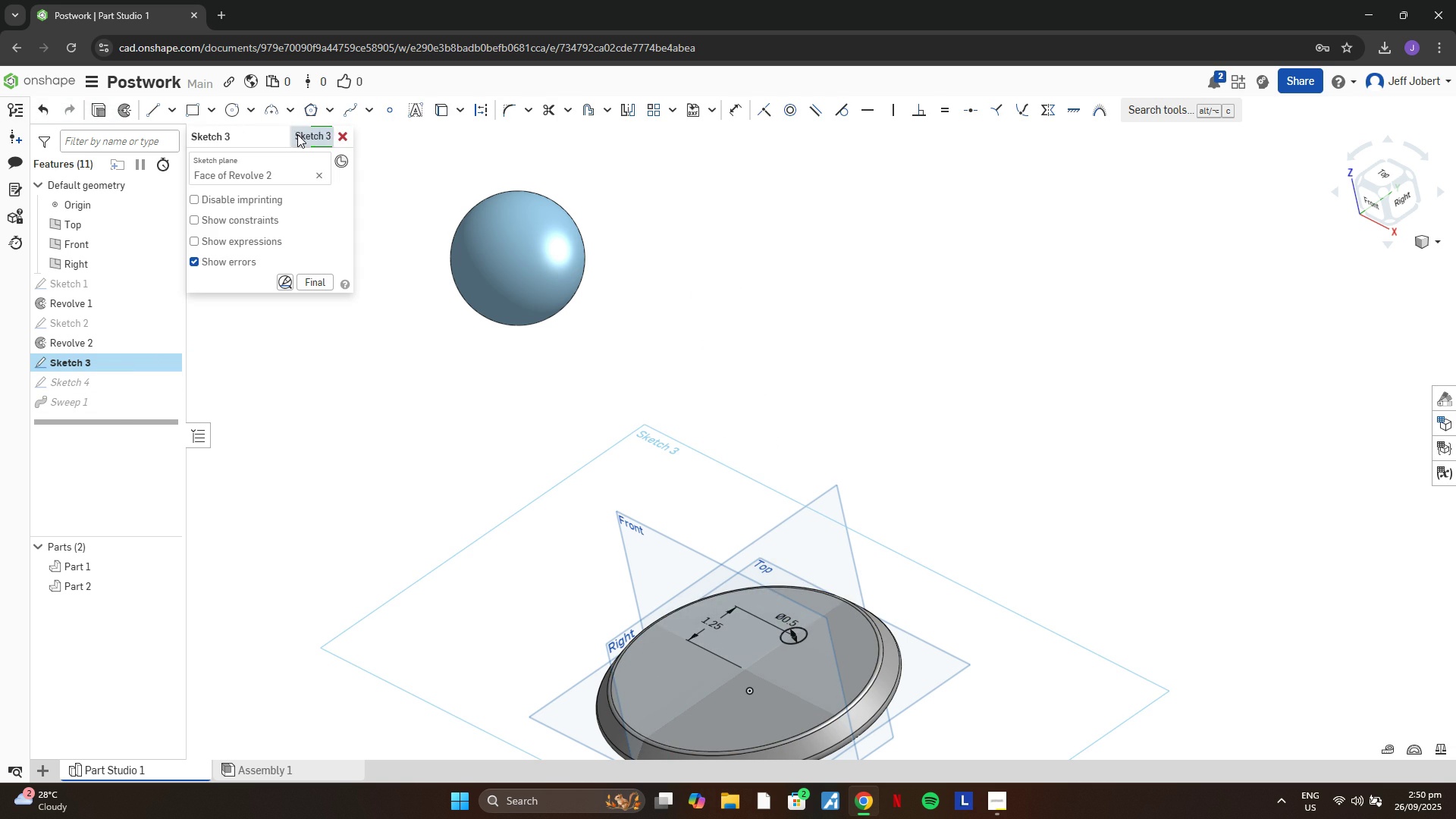 
left_click([312, 136])
 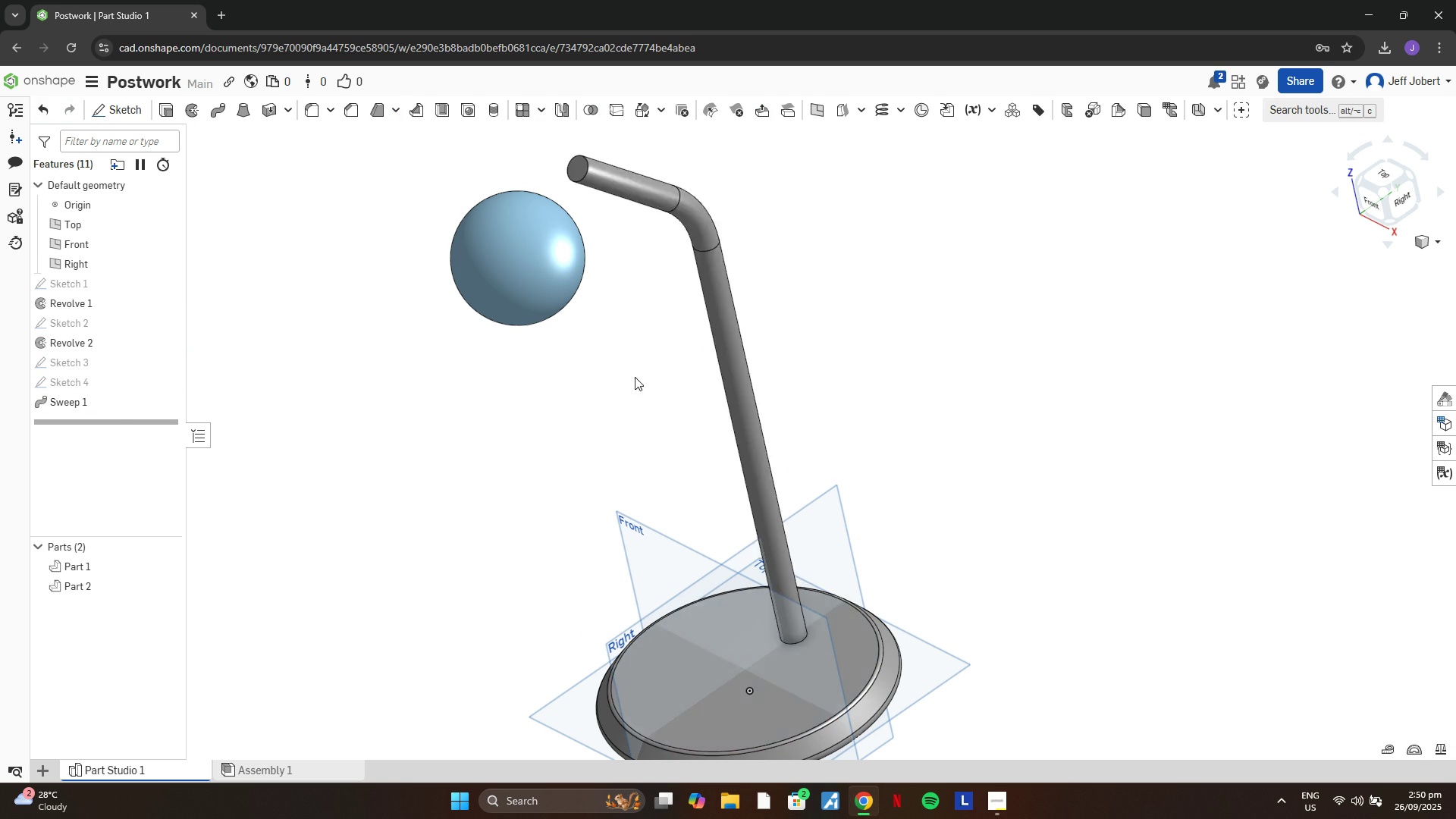 
scroll: coordinate [644, 385], scroll_direction: down, amount: 2.0
 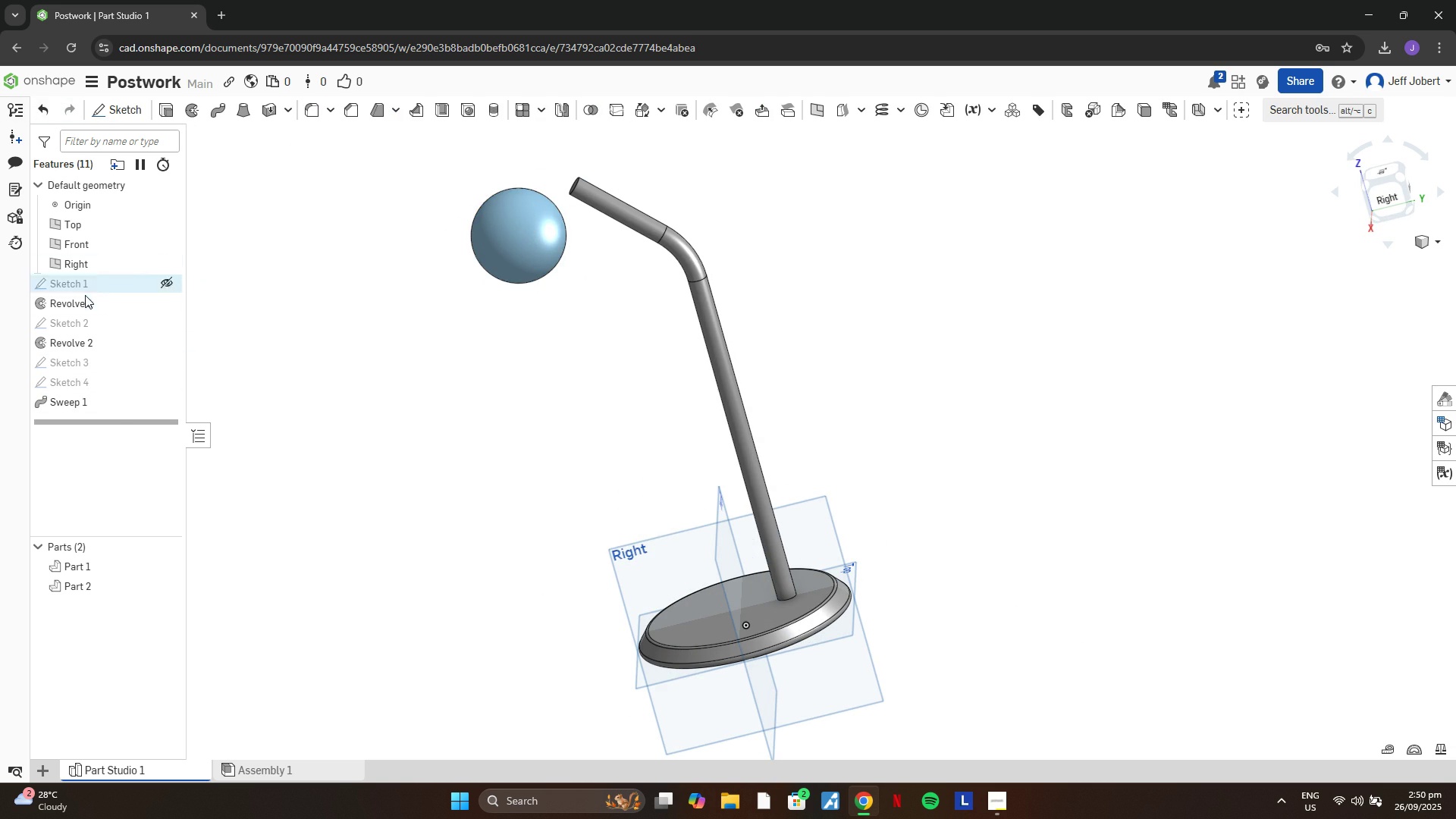 
double_click([86, 290])
 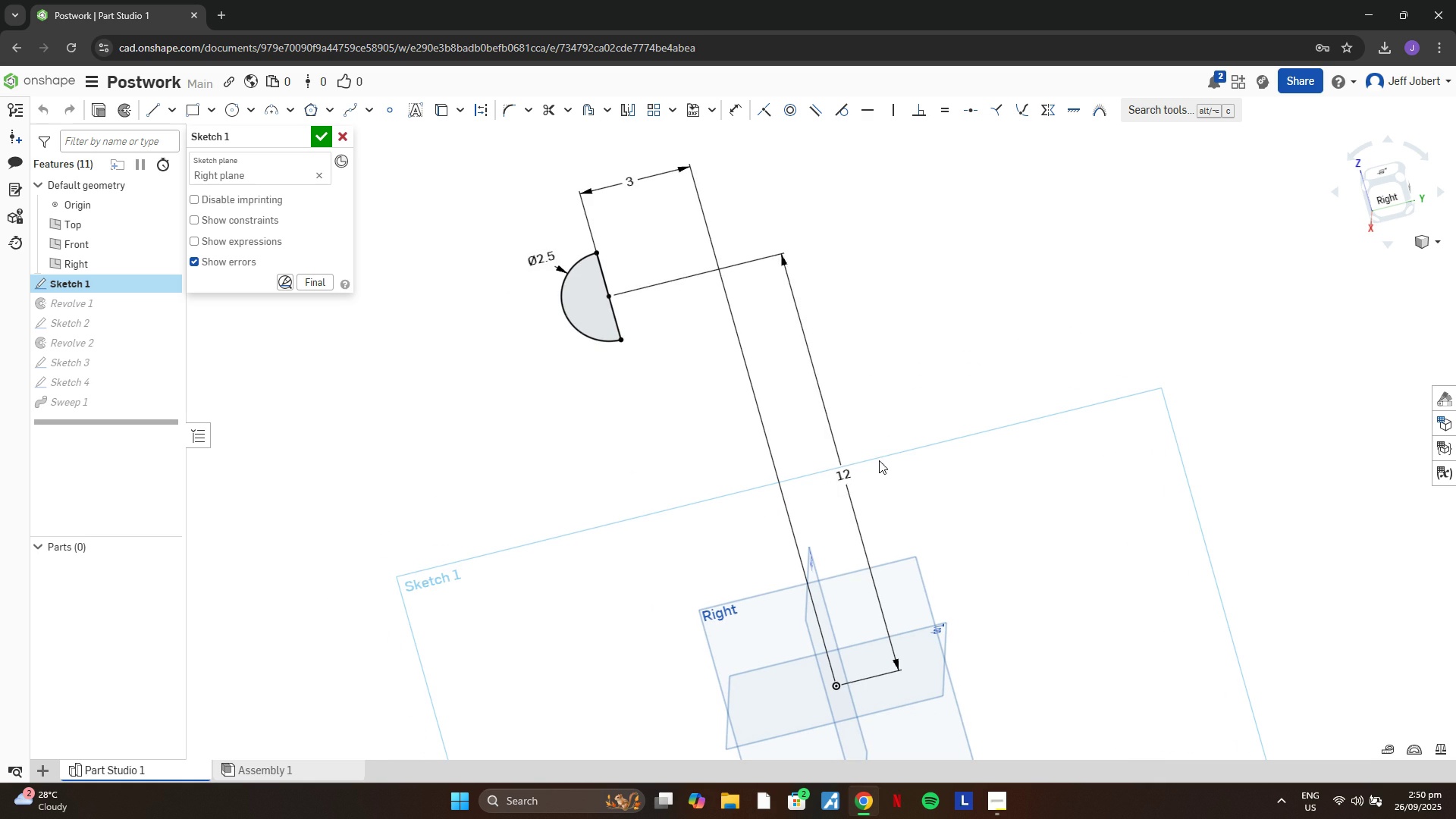 
double_click([850, 473])
 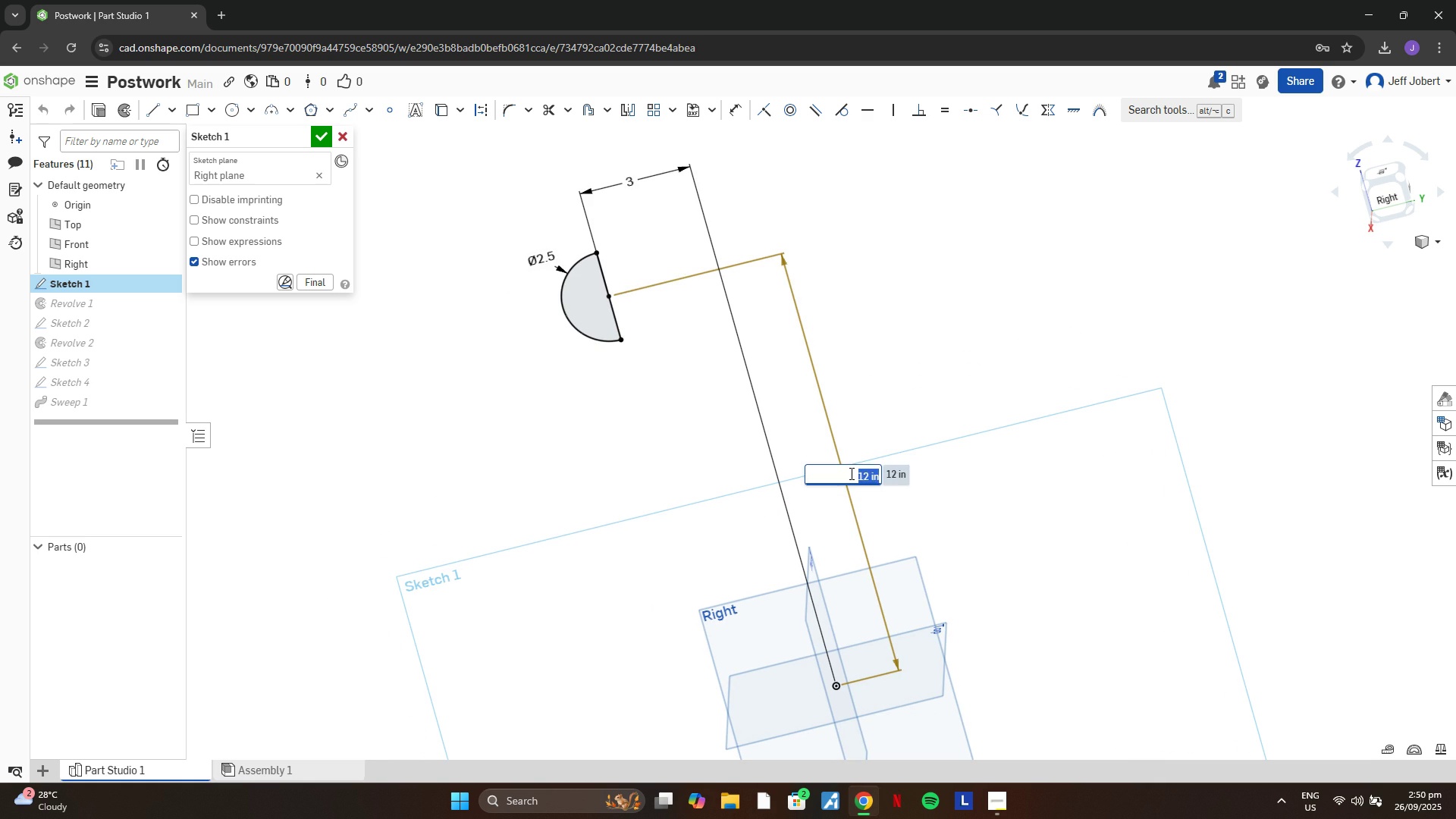 
type(10)
 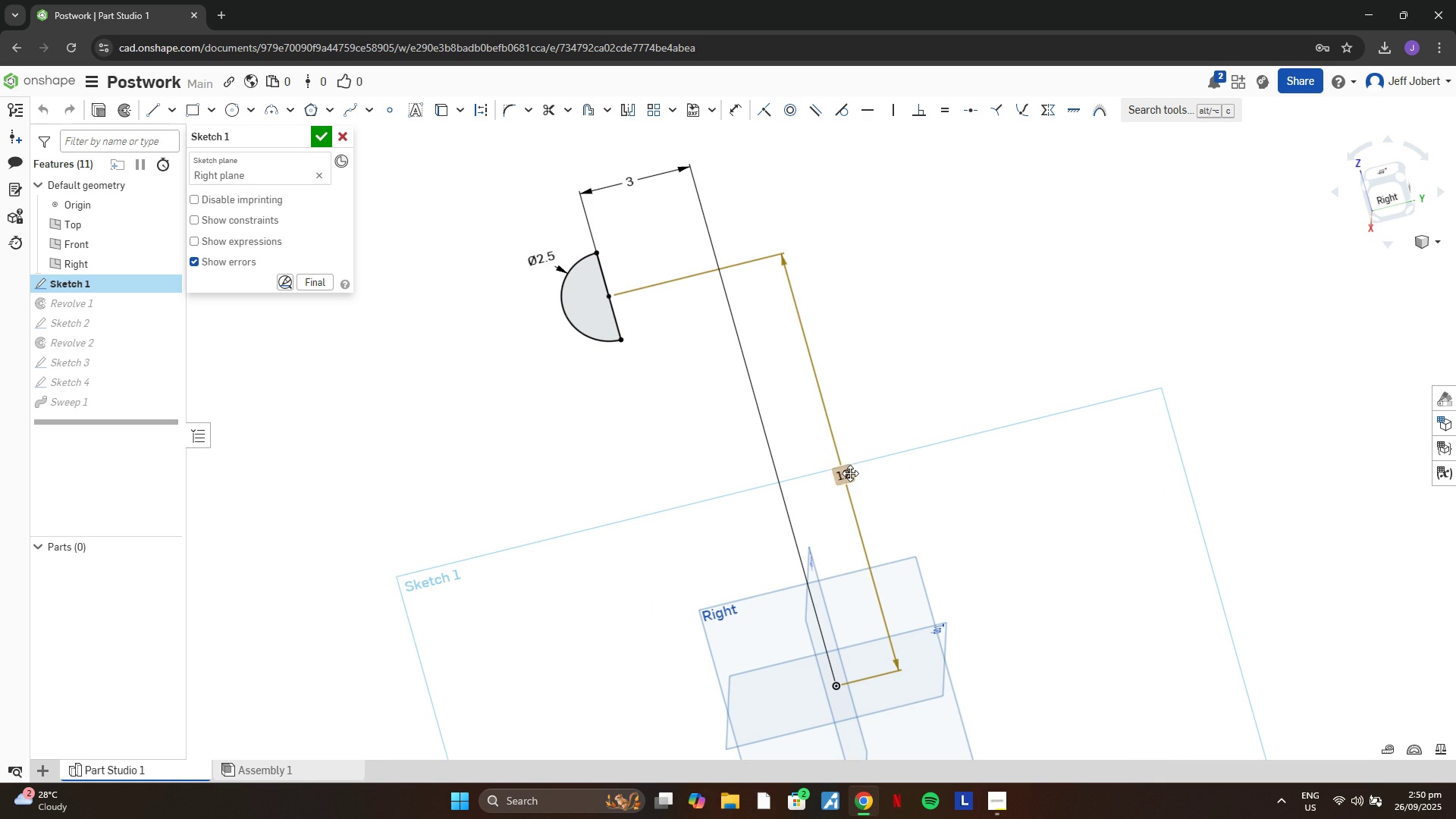 
key(Enter)
 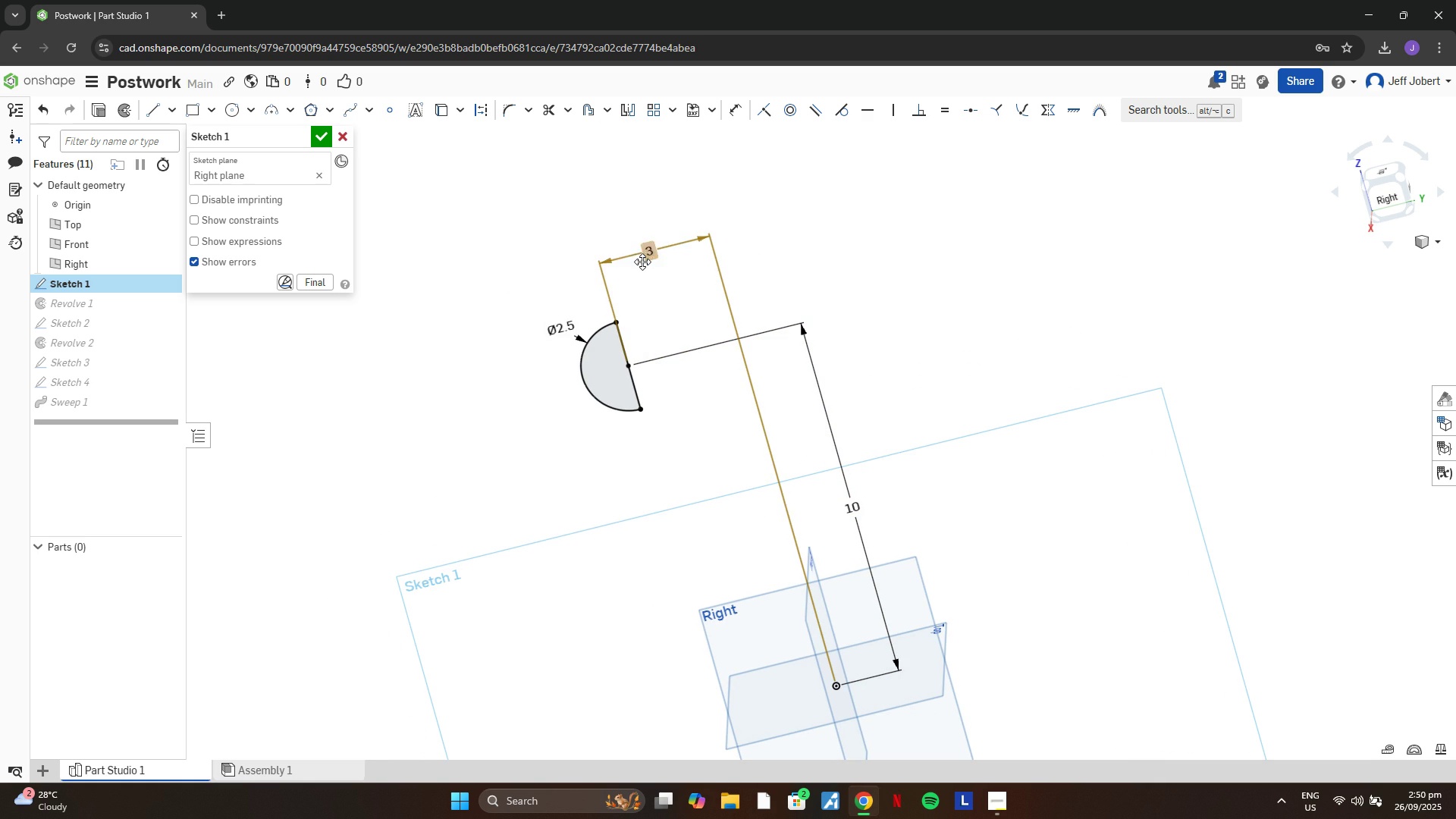 
double_click([642, 262])
 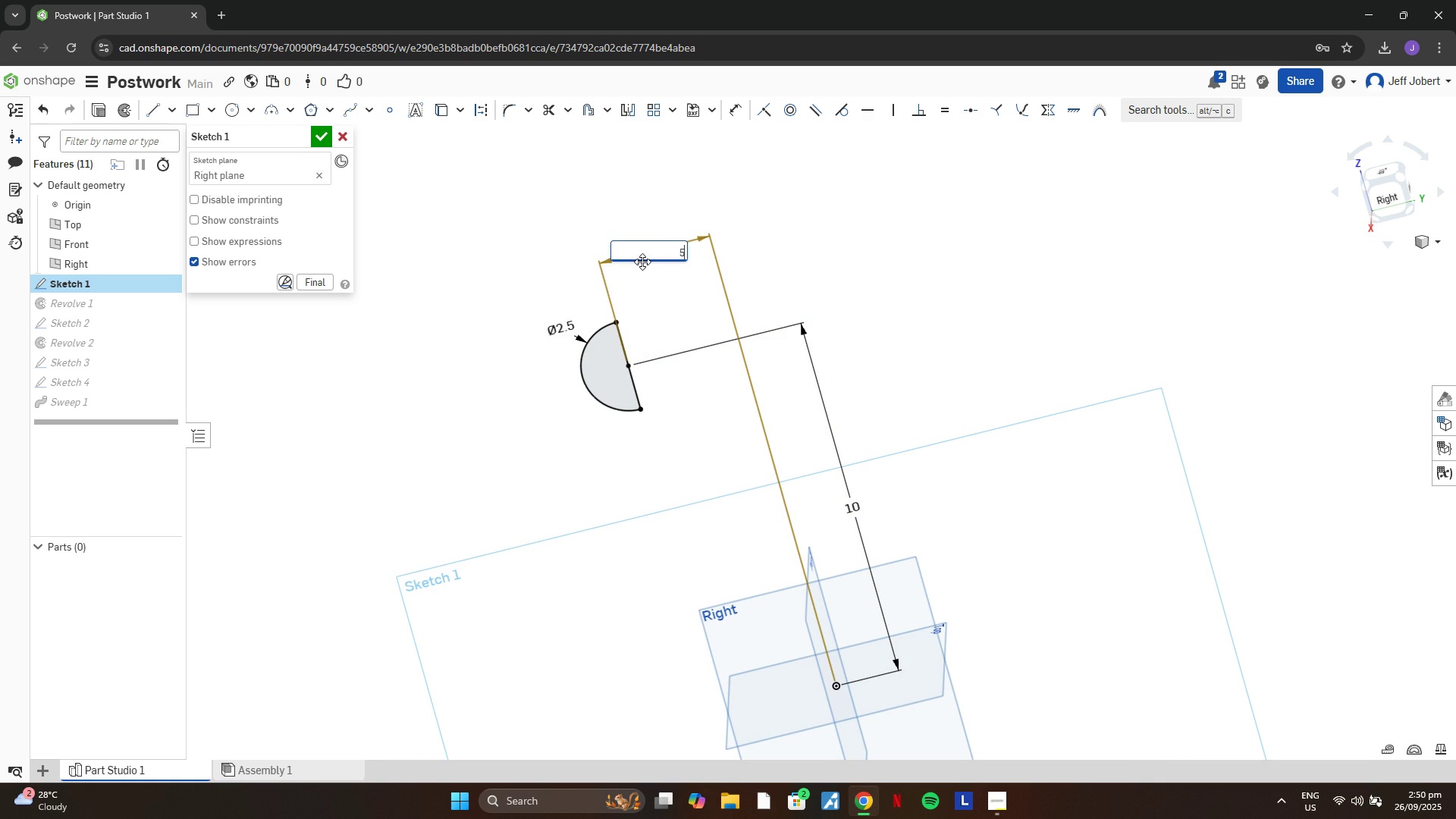 
key(5)
 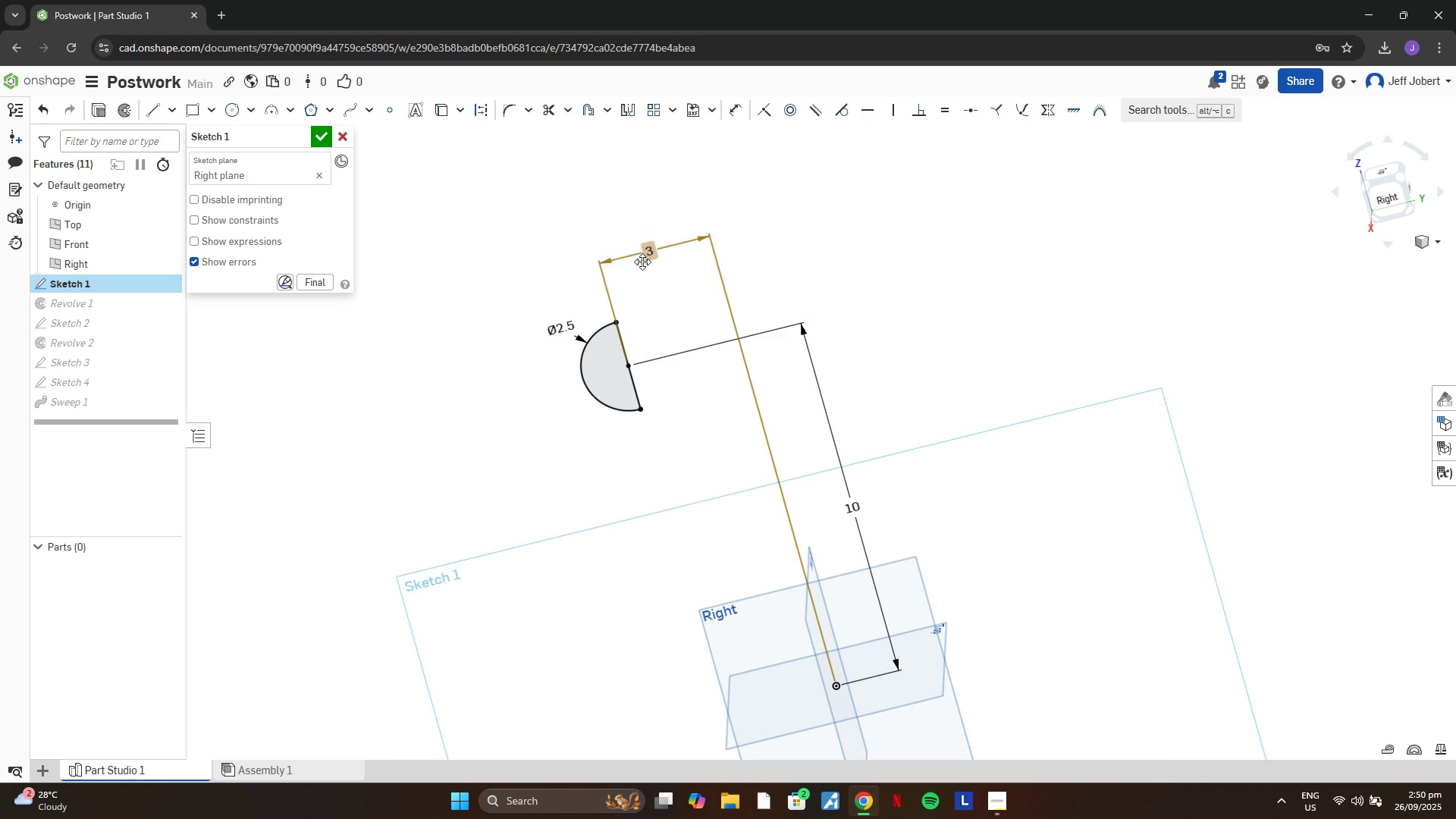 
key(Enter)
 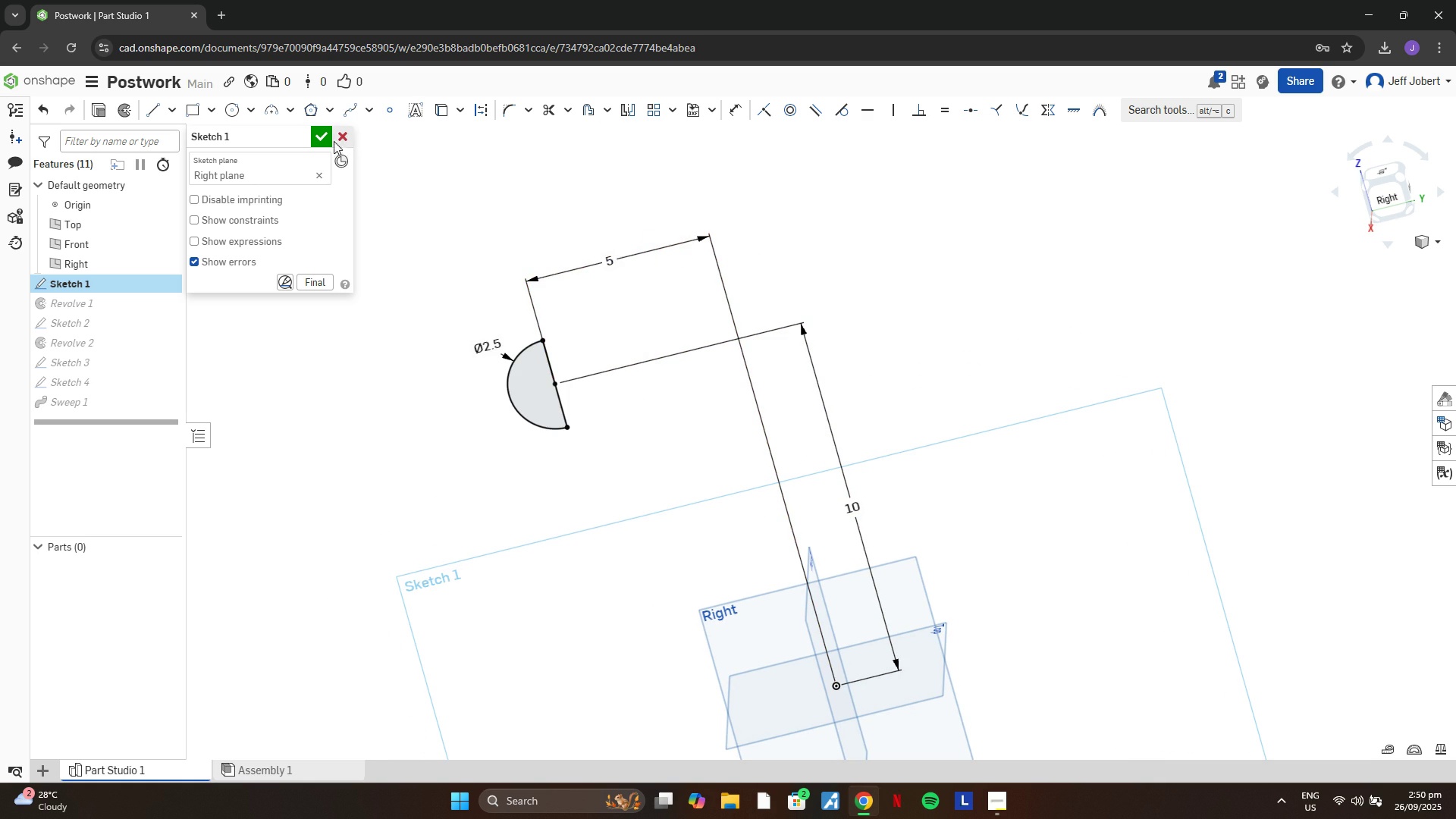 
left_click([315, 133])
 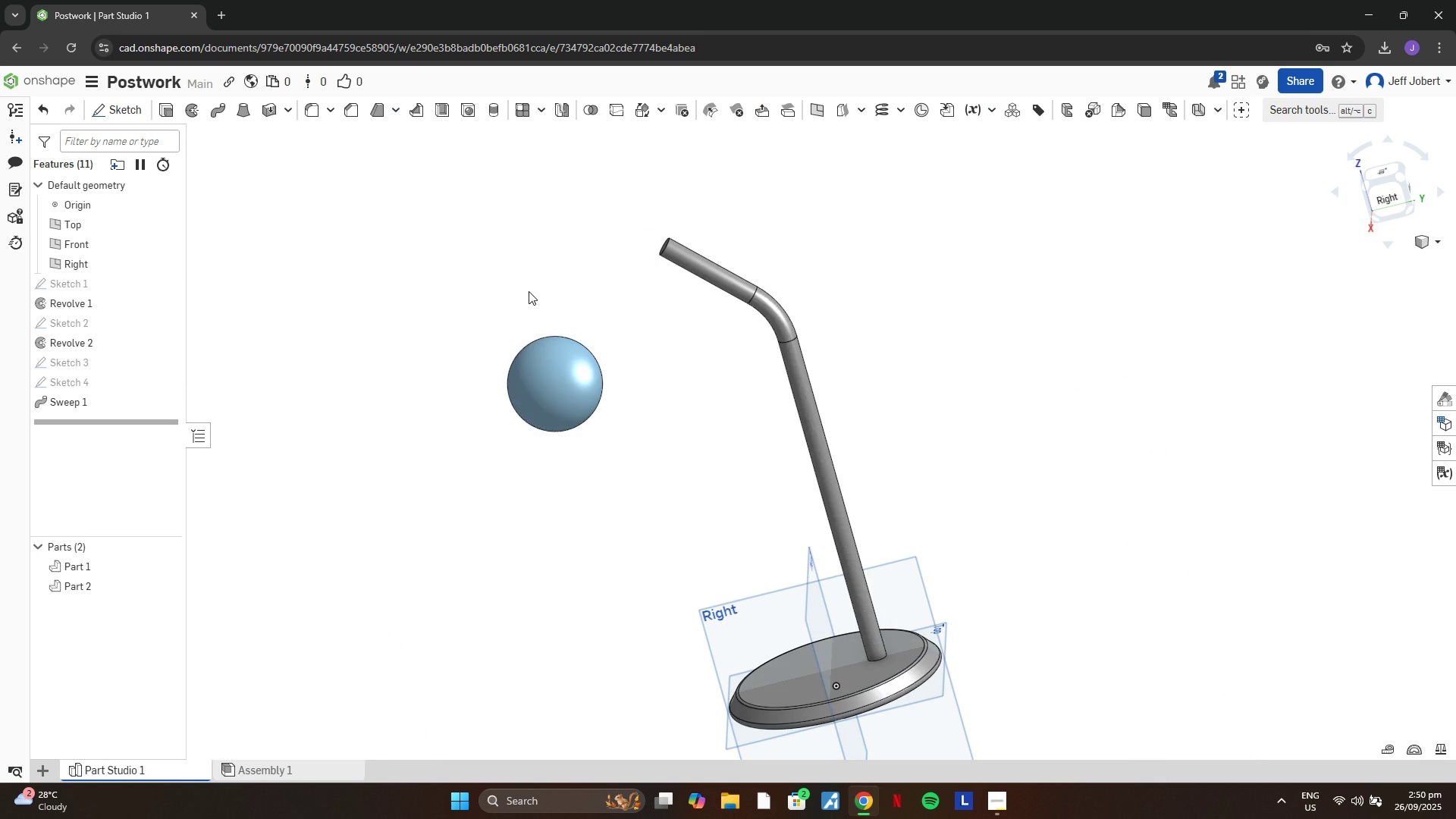 
scroll: coordinate [542, 293], scroll_direction: down, amount: 3.0
 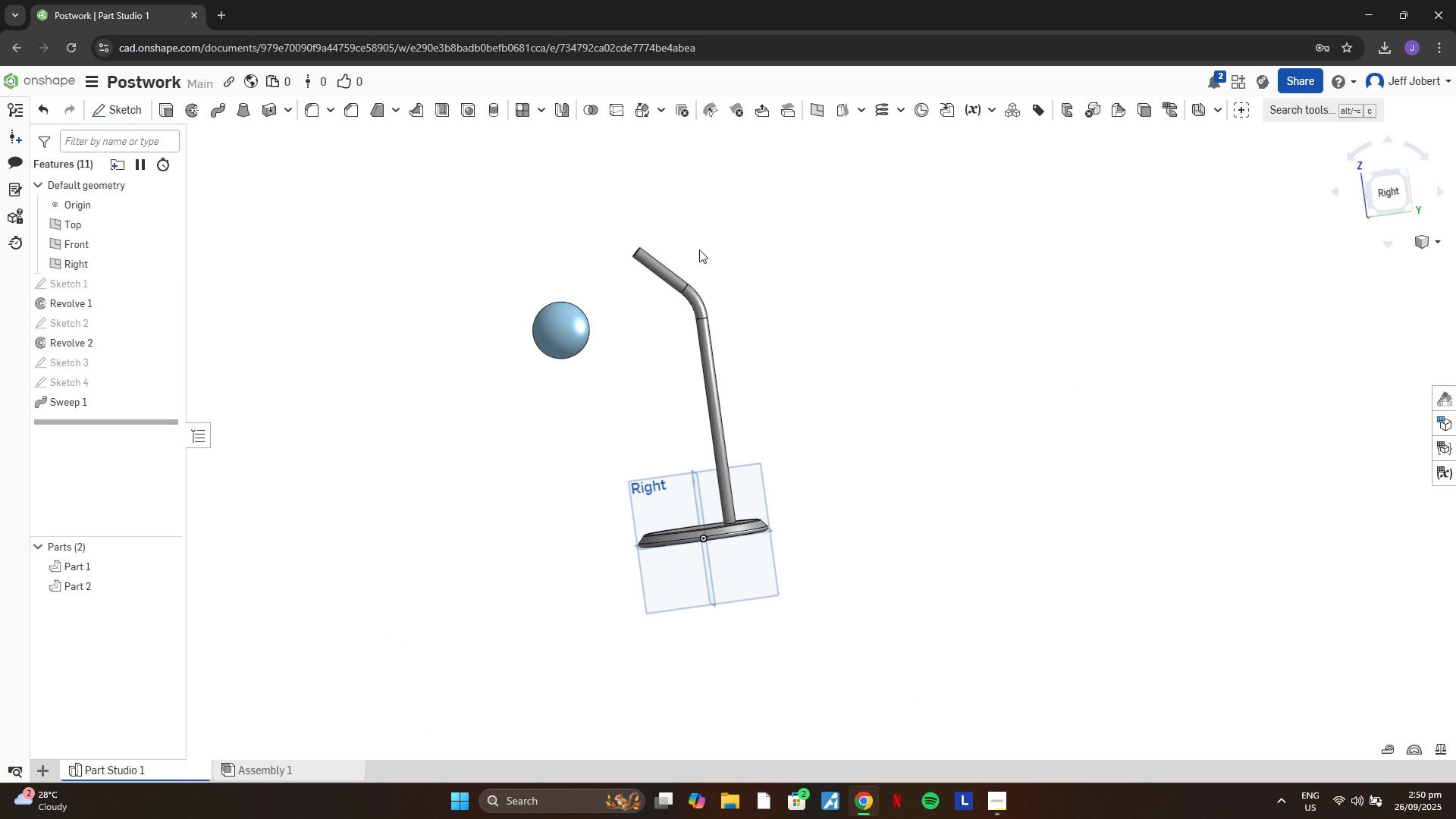 
scroll: coordinate [535, 115], scroll_direction: up, amount: 2.0
 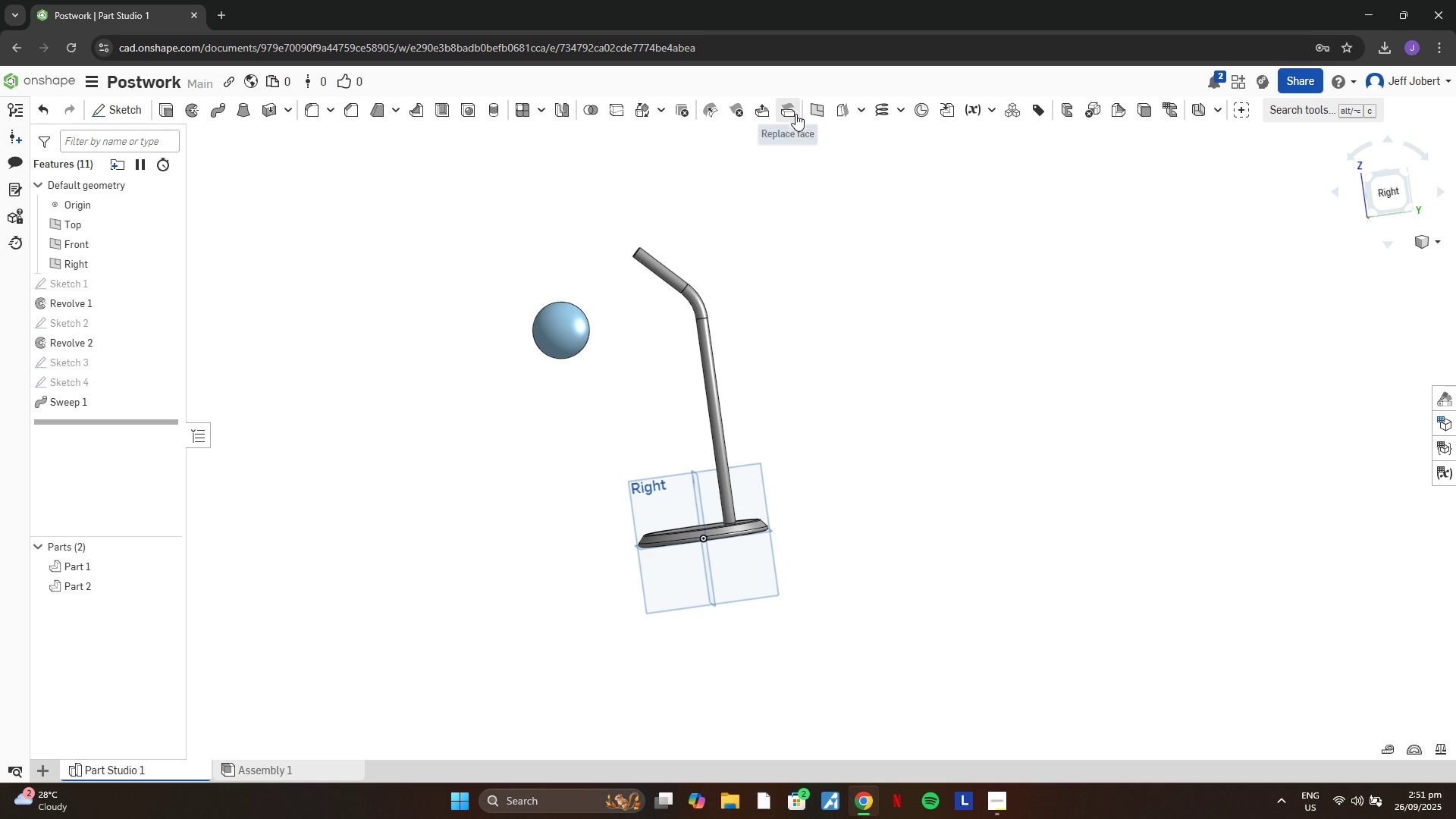 
left_click([824, 108])
 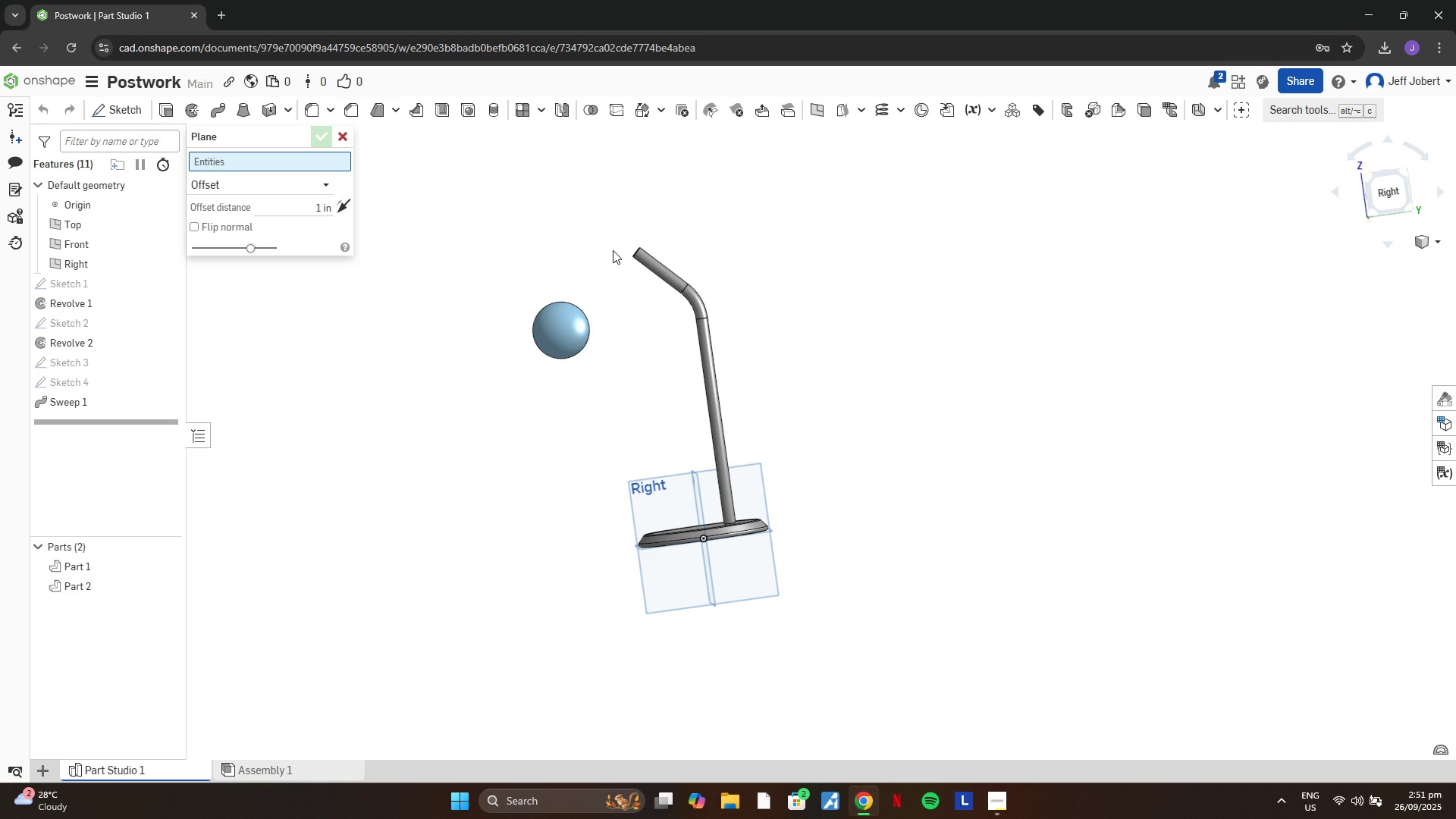 
scroll: coordinate [651, 240], scroll_direction: up, amount: 11.0
 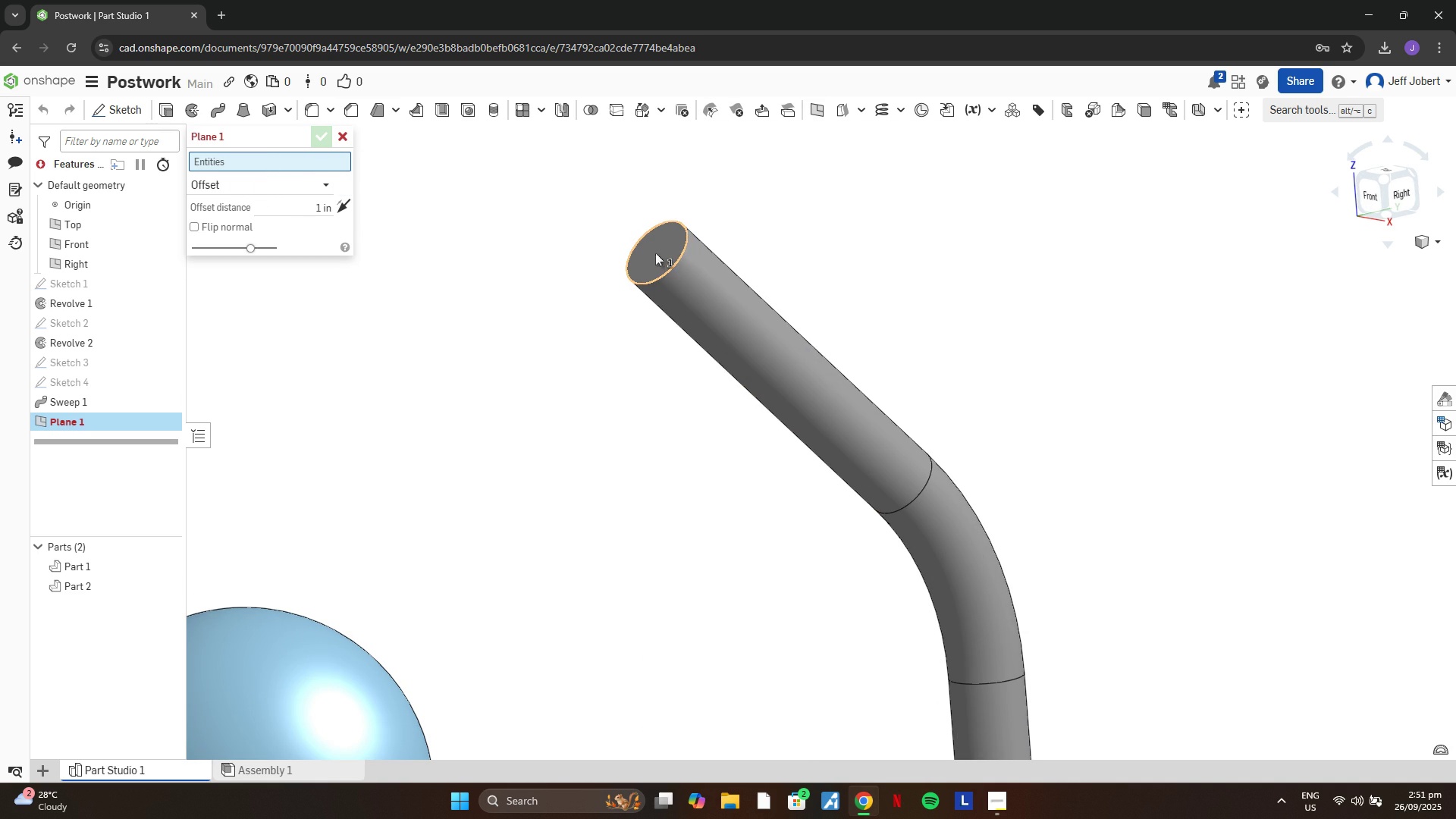 
left_click([659, 253])
 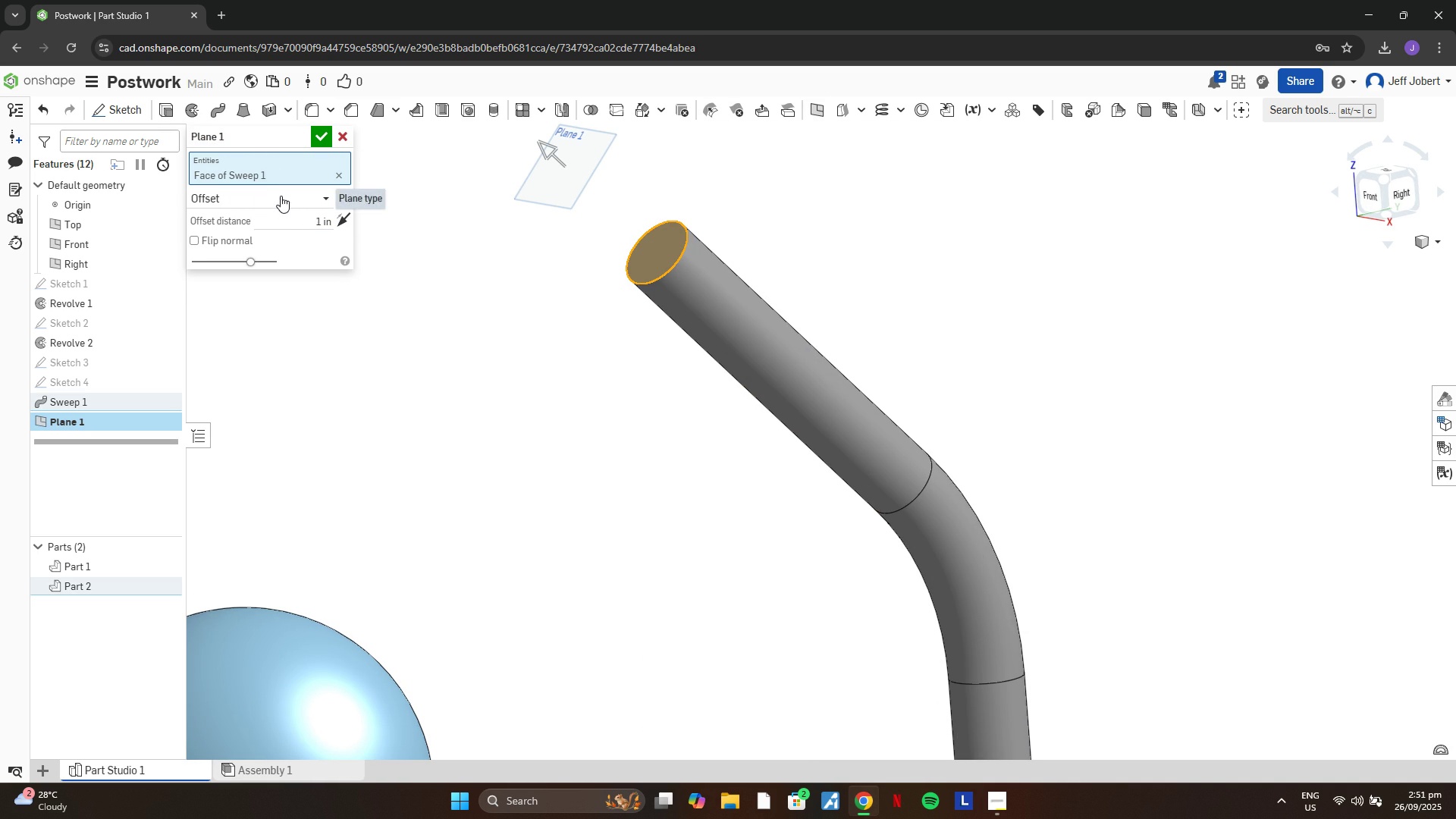 
left_click([281, 195])
 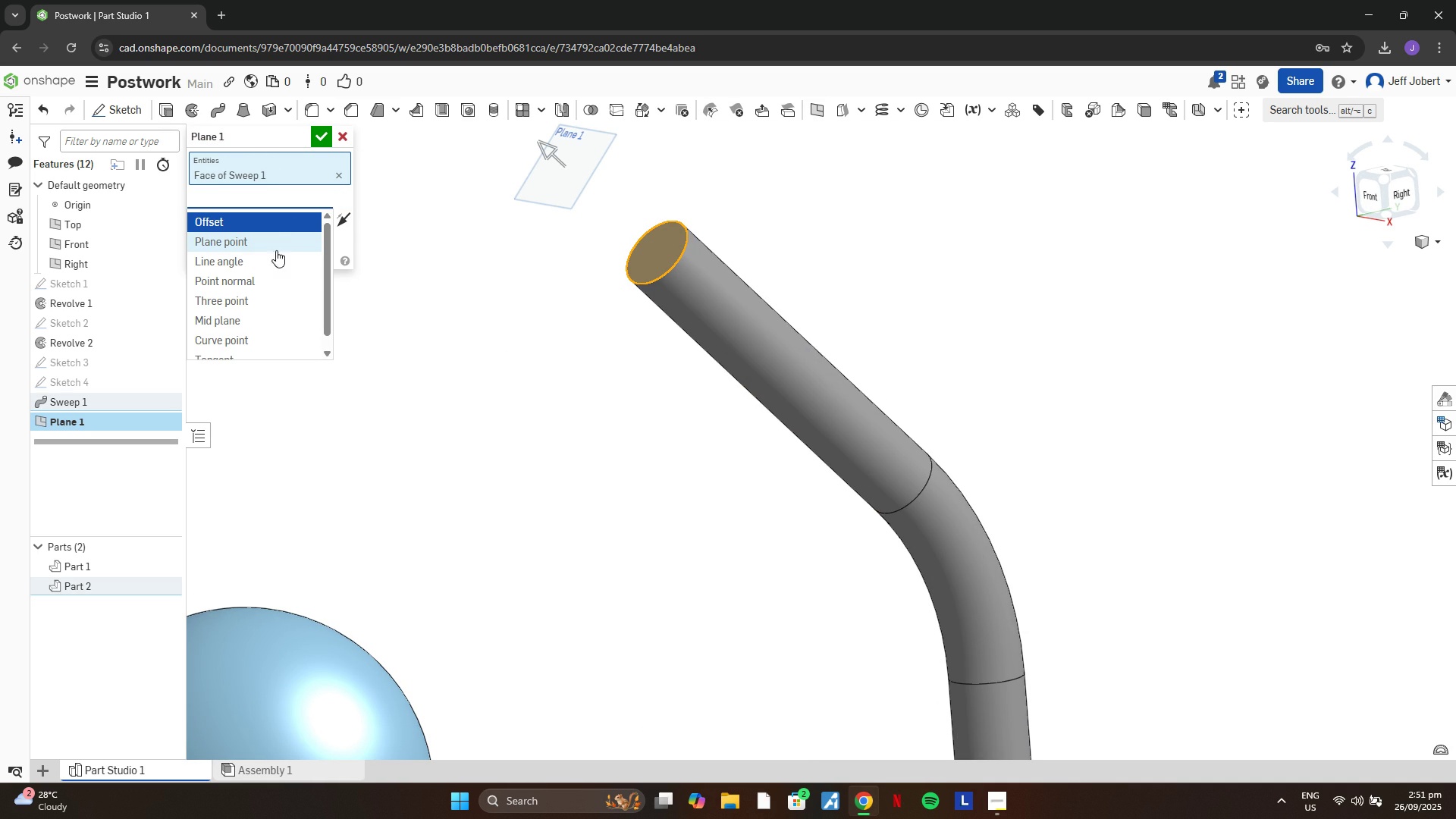 
scroll: coordinate [629, 277], scroll_direction: down, amount: 8.0
 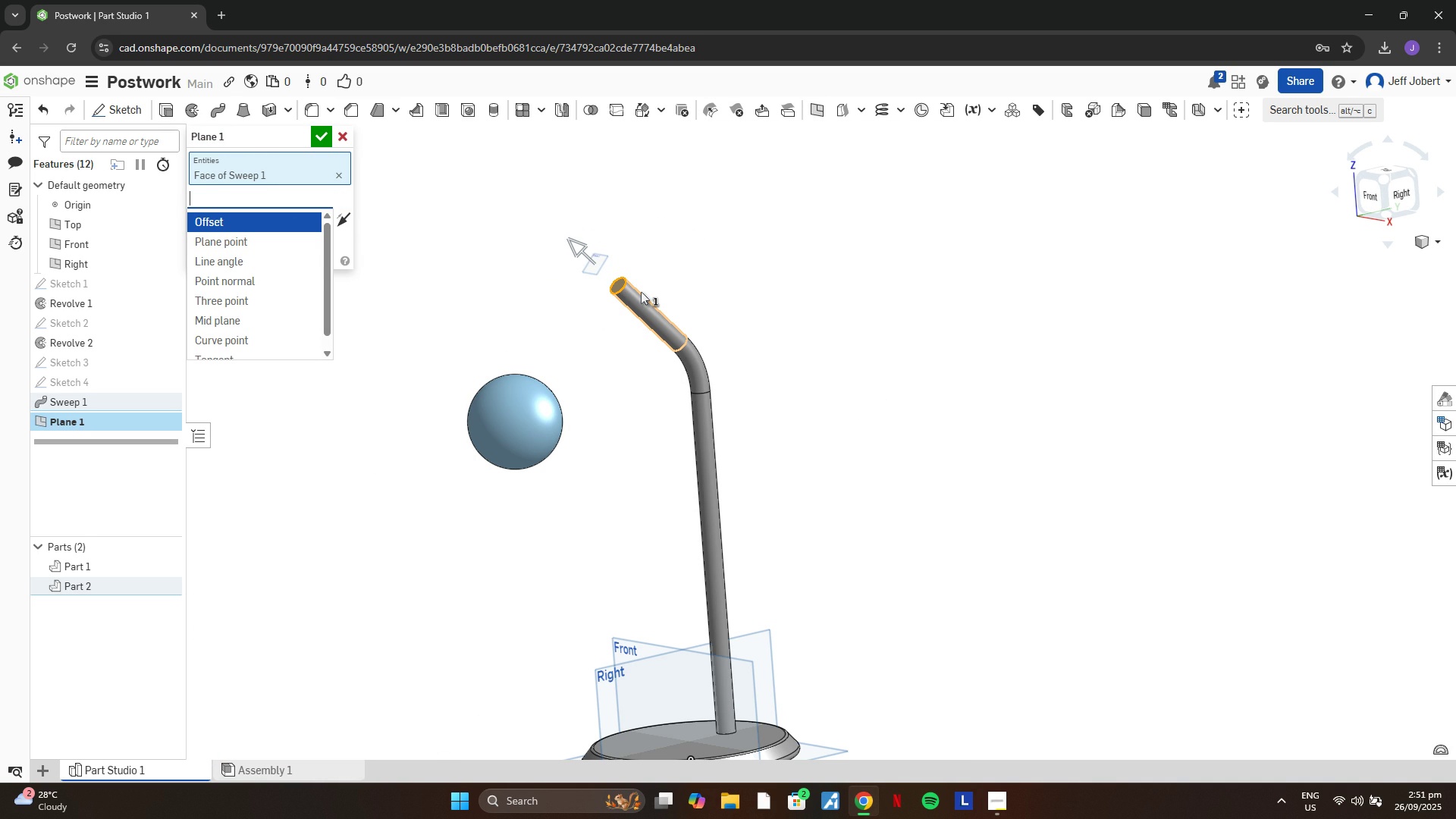 
wait(8.49)
 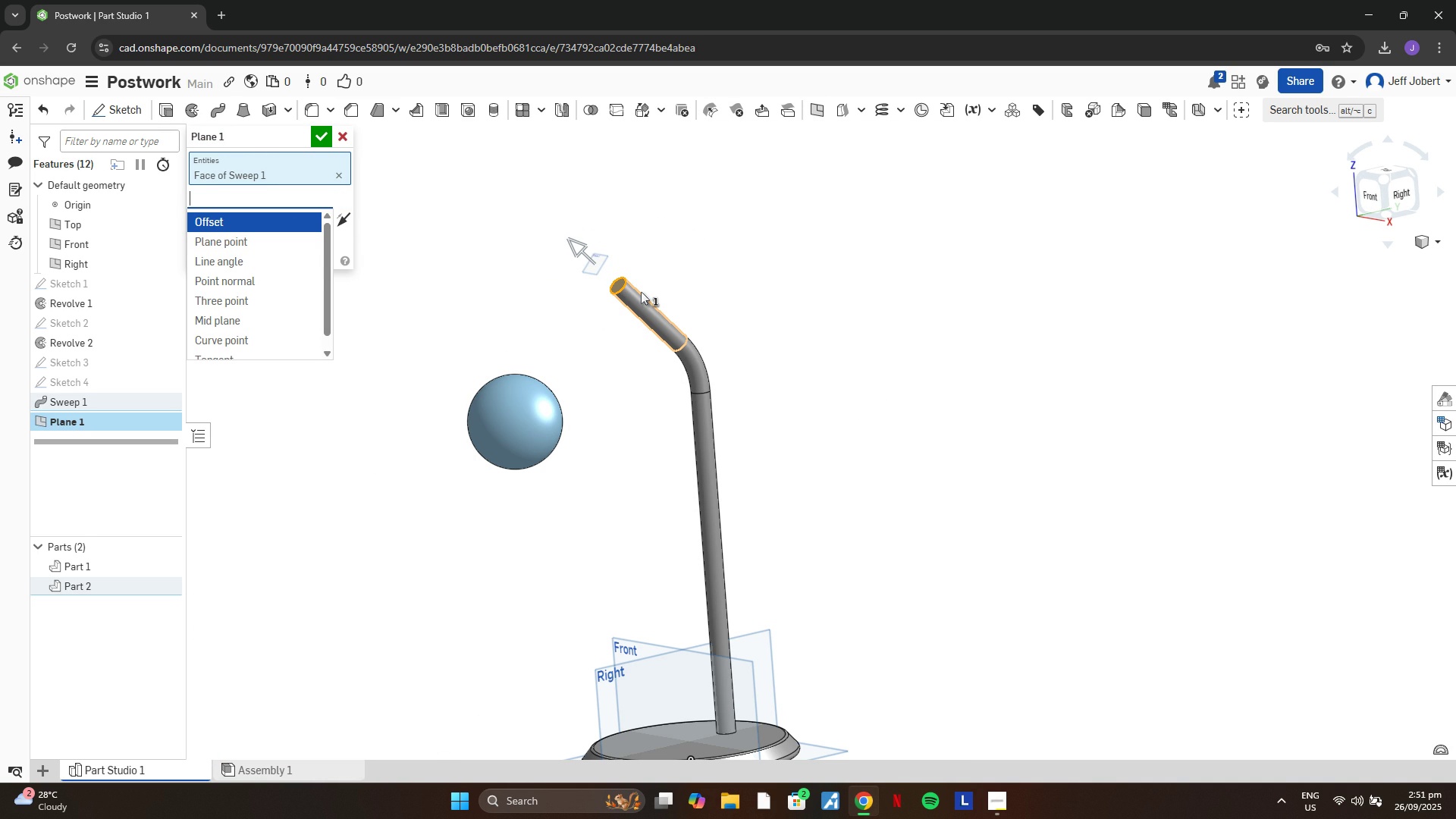 
key(Escape)
 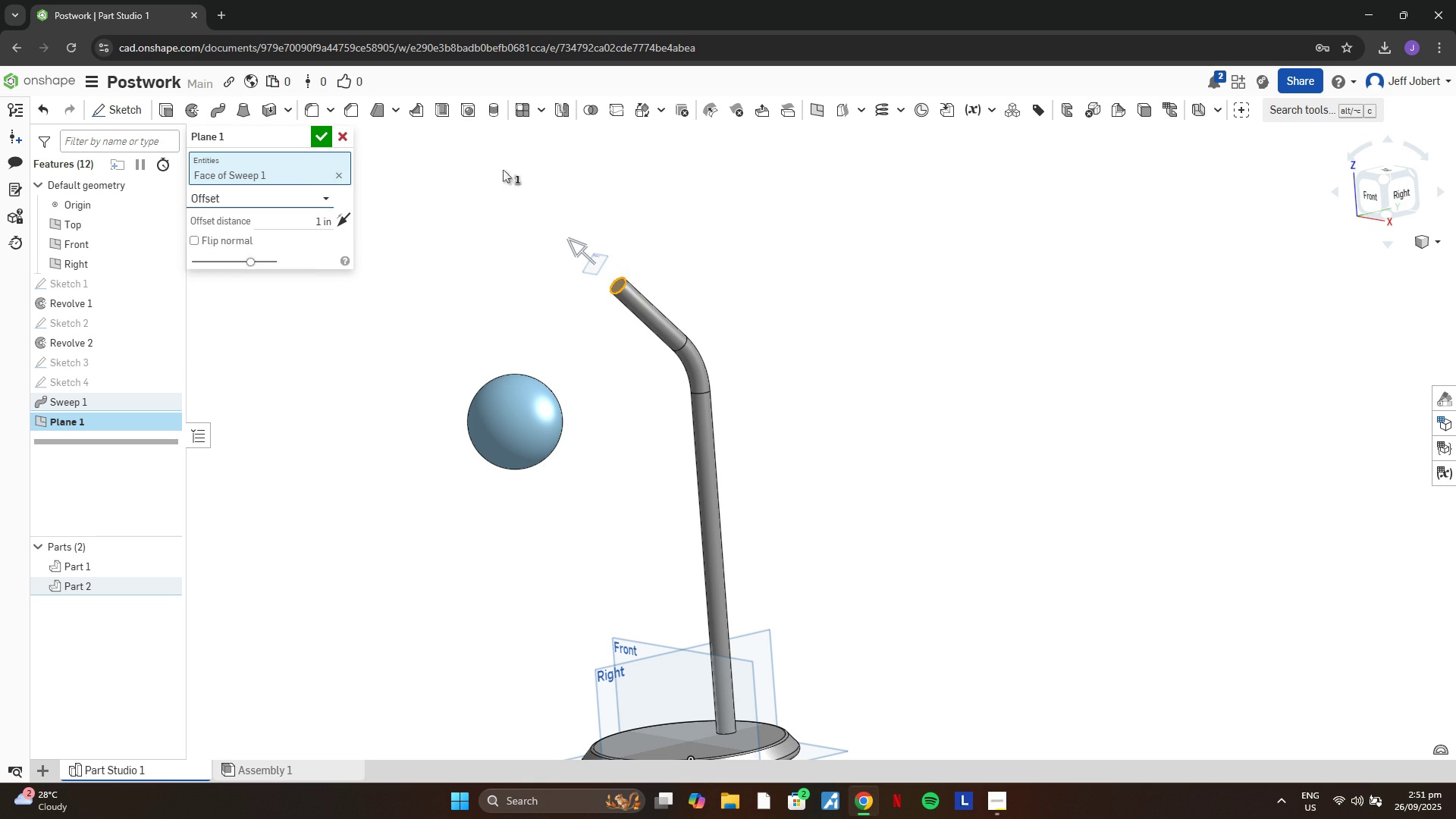 
key(Escape)
 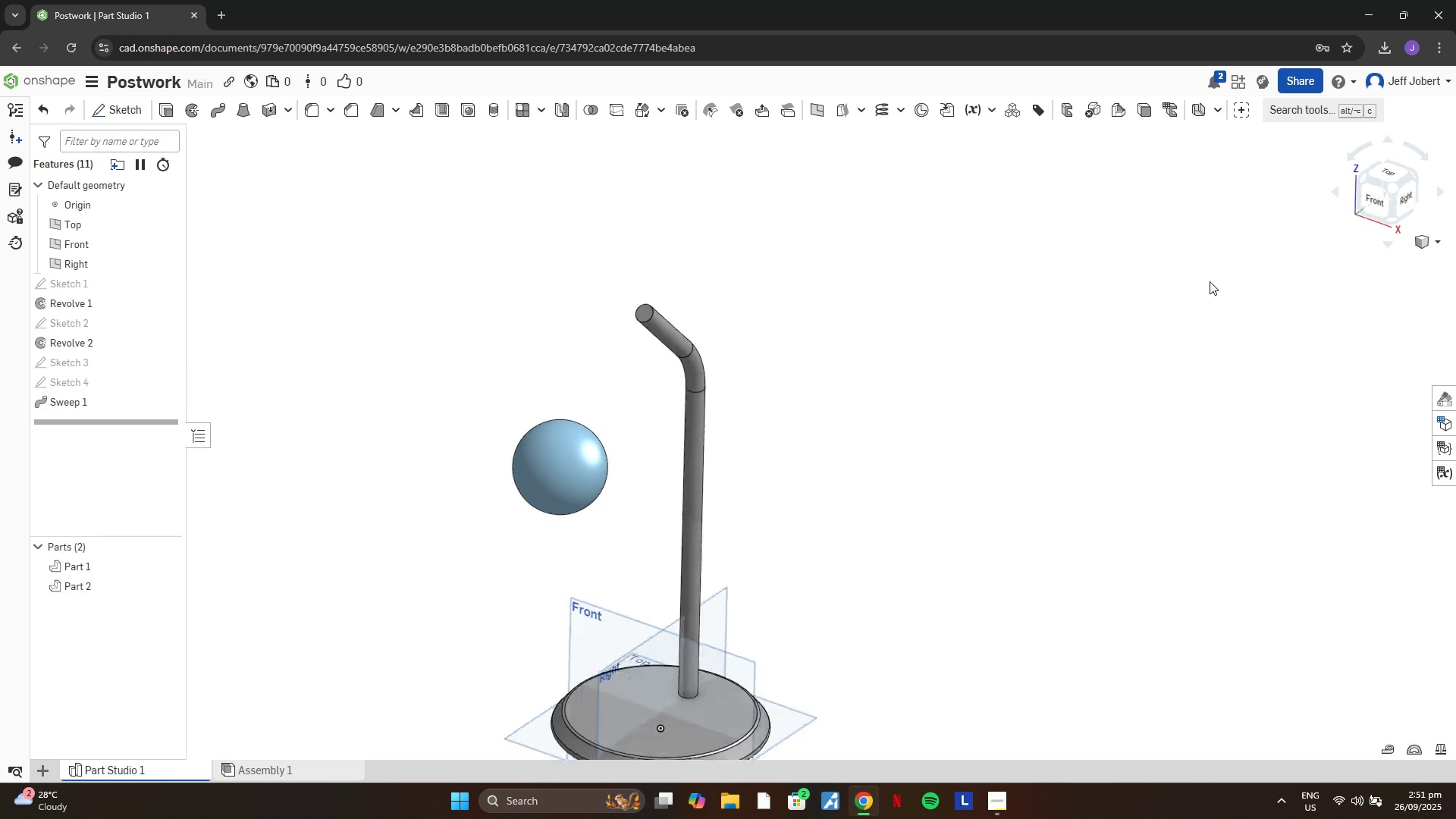 
scroll: coordinate [544, 316], scroll_direction: up, amount: 5.0